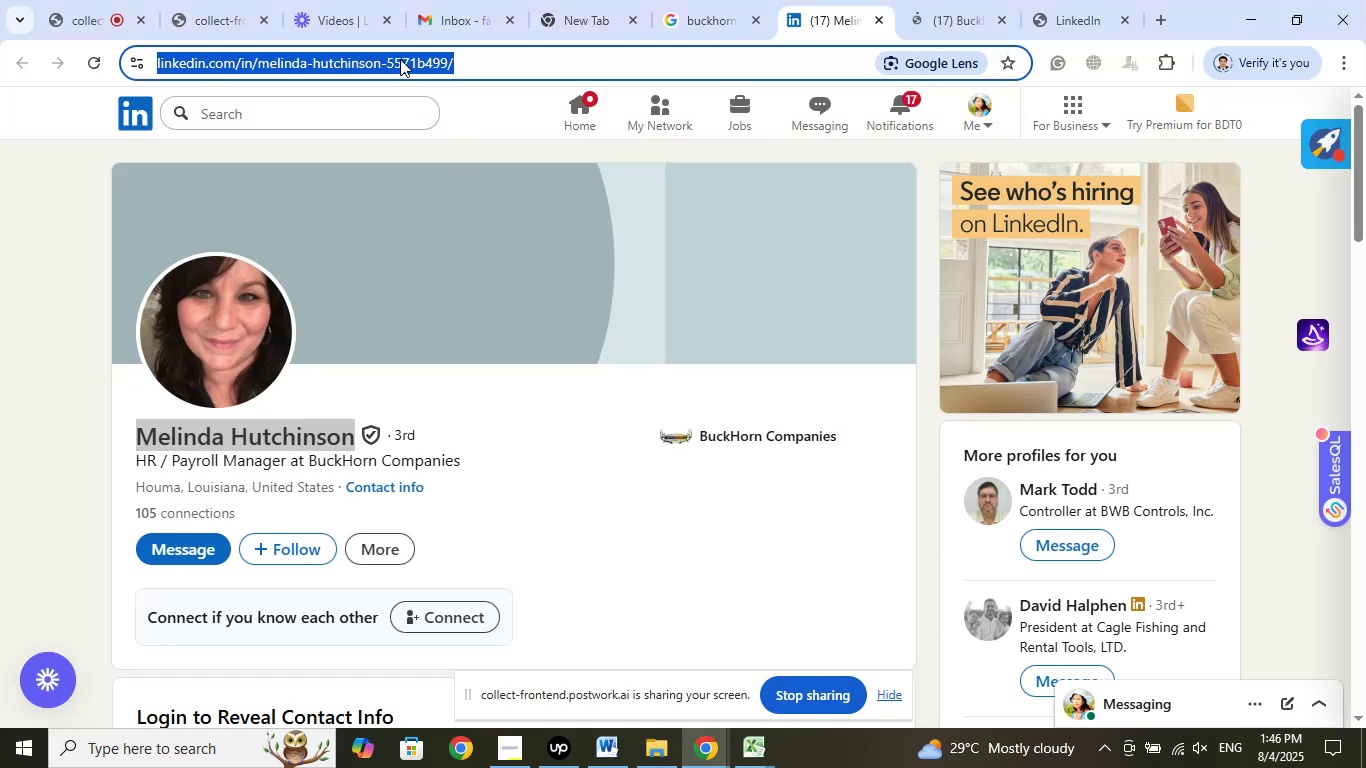 
right_click([400, 59])
 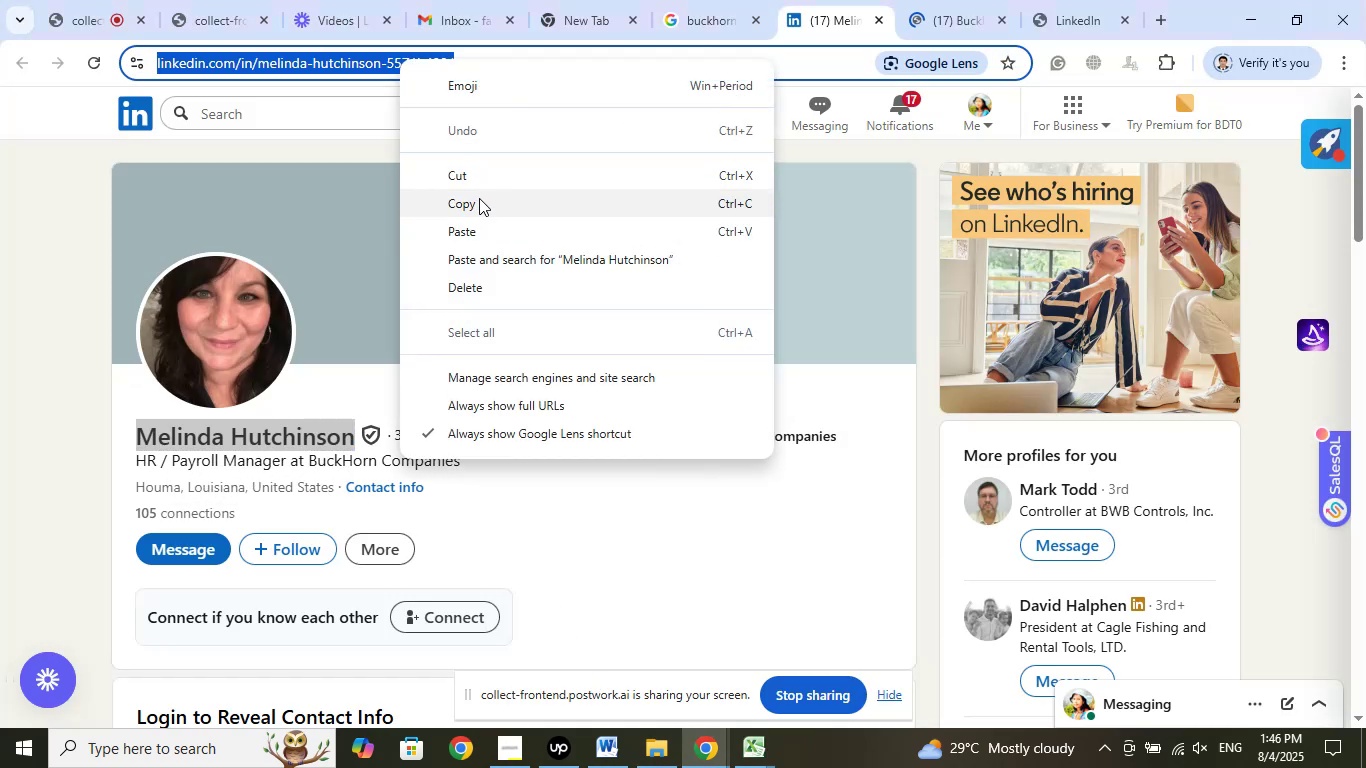 
left_click([479, 198])
 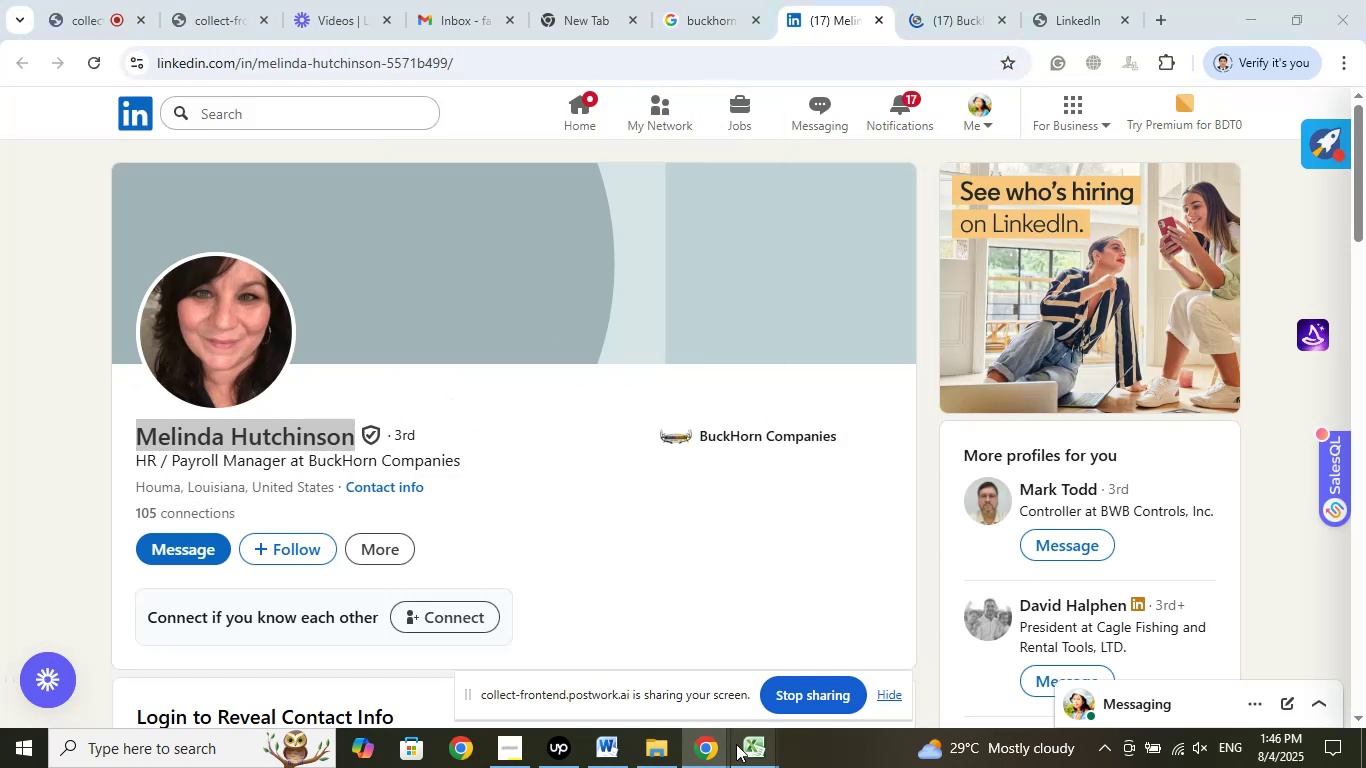 
double_click([641, 677])
 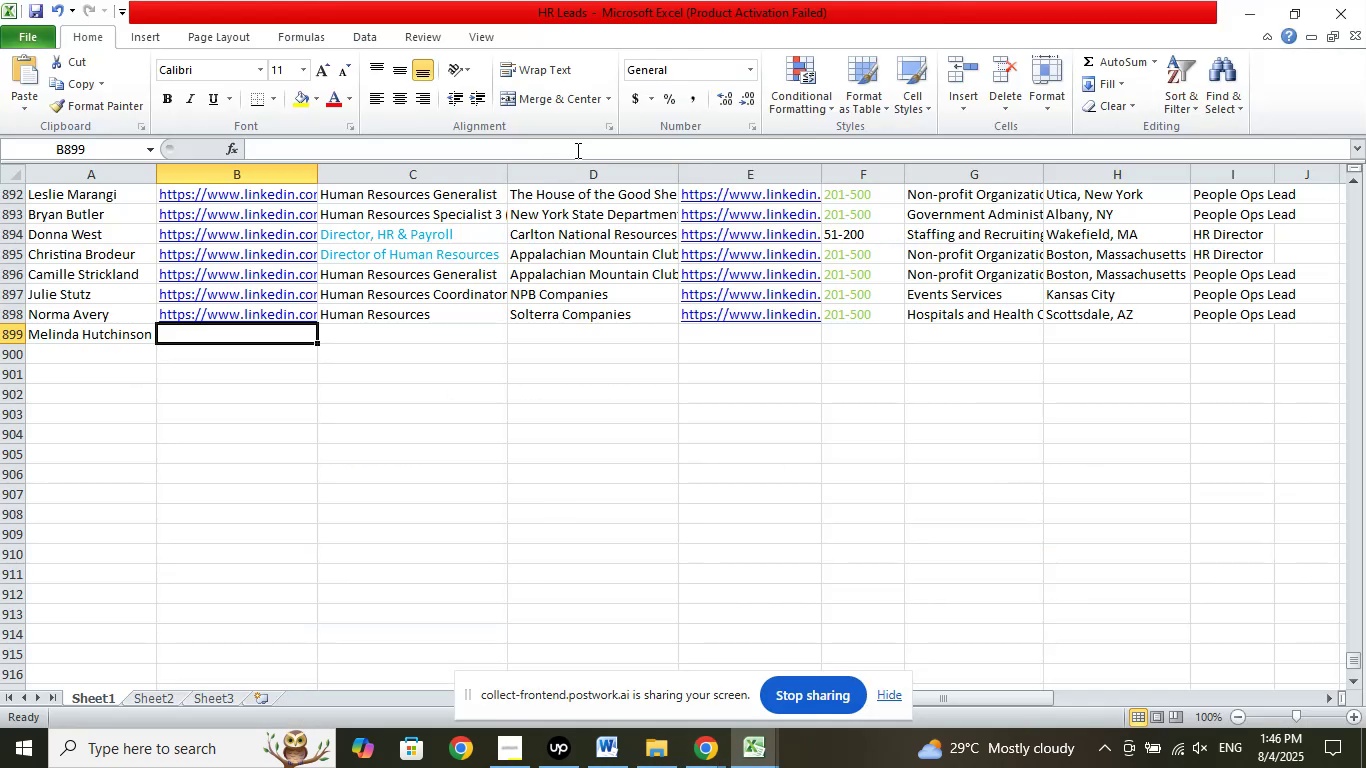 
left_click([583, 146])
 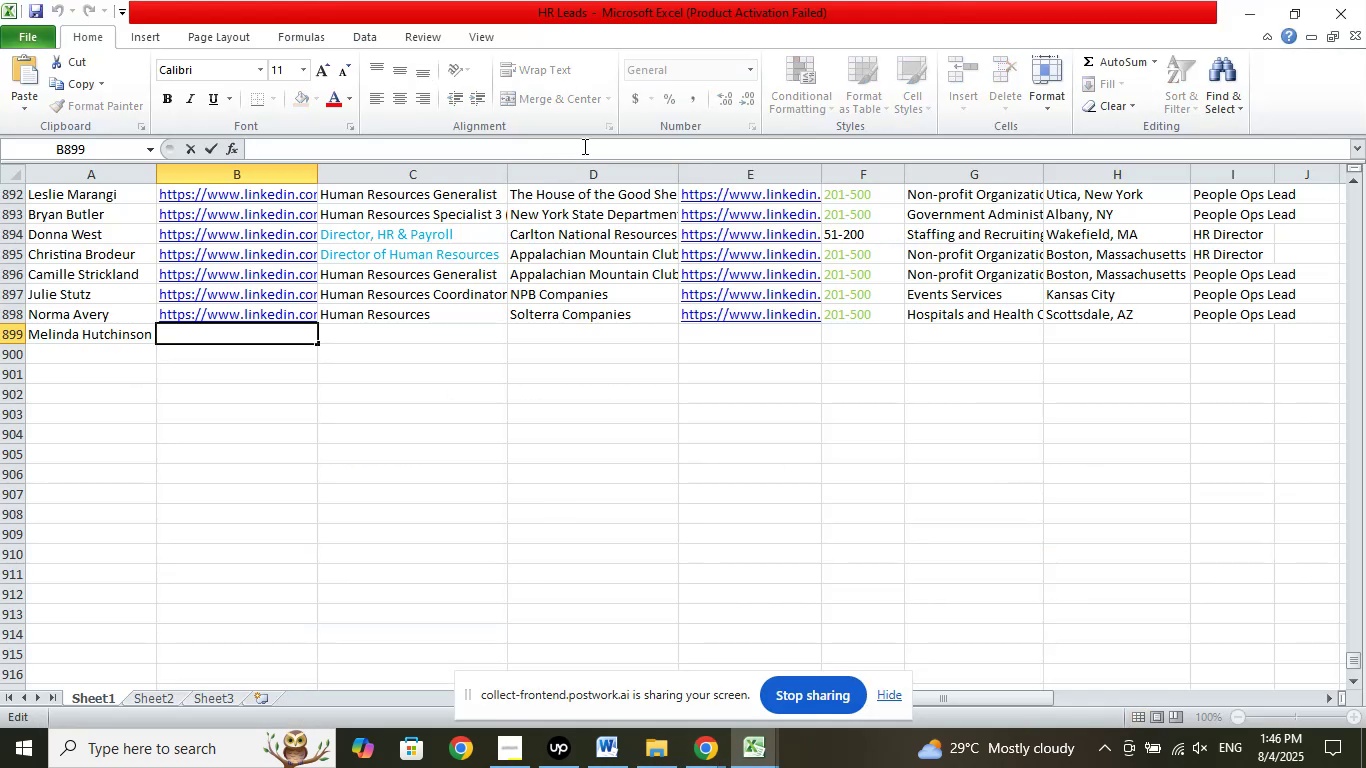 
right_click([583, 146])
 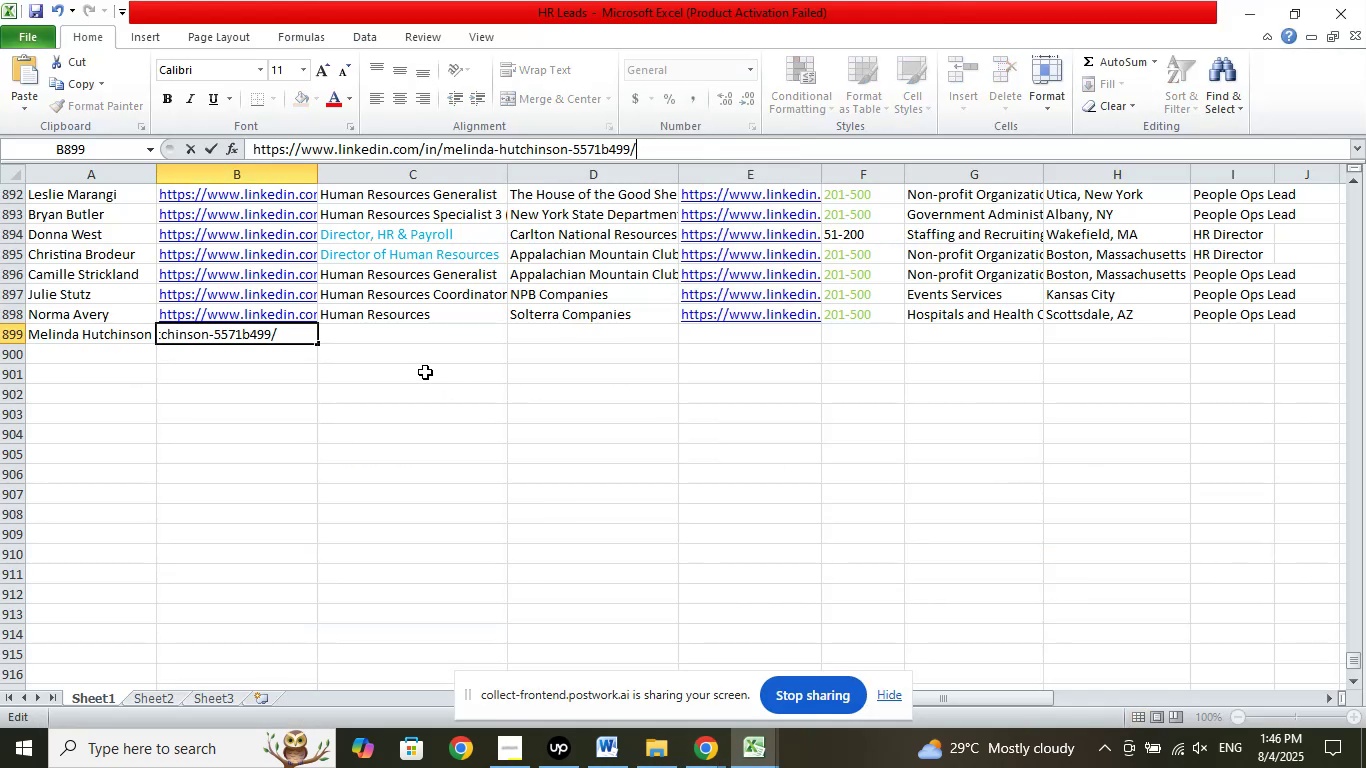 
left_click([419, 331])
 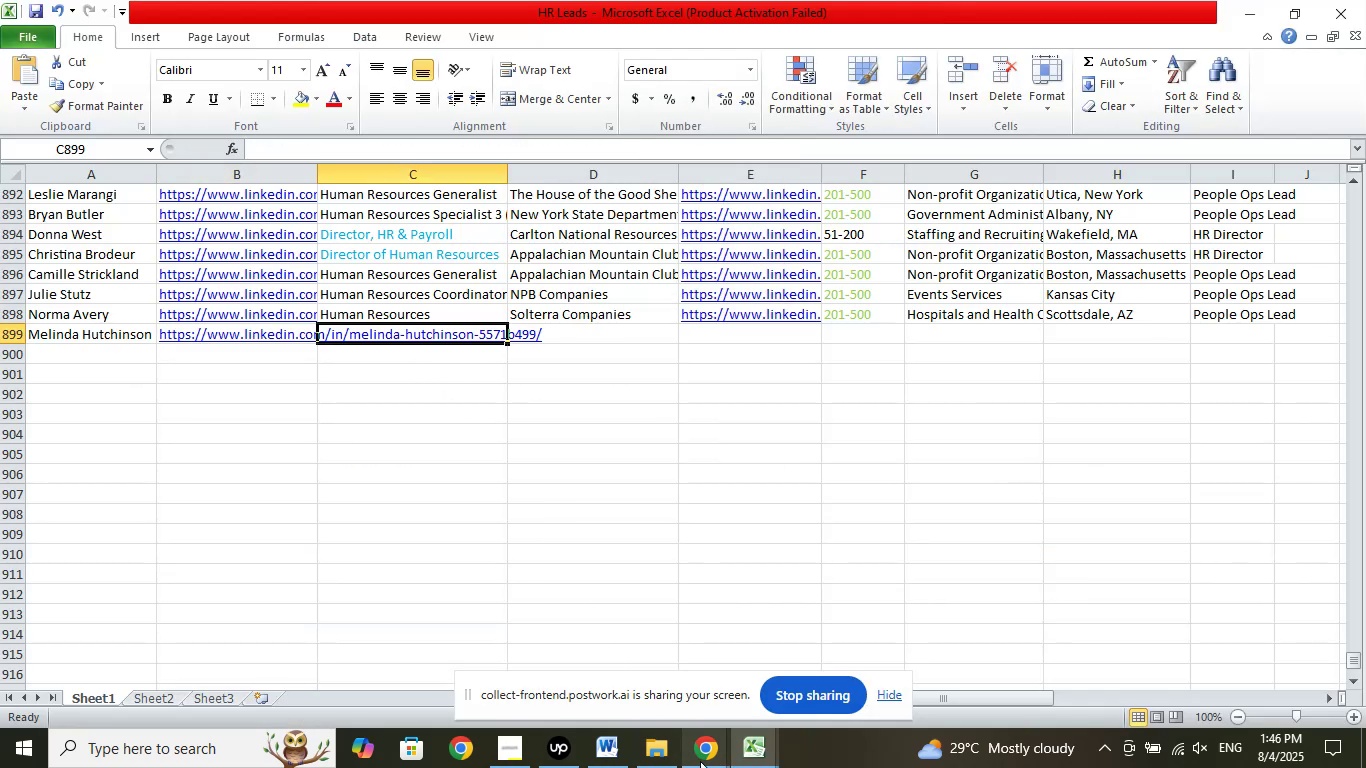 
left_click([700, 757])
 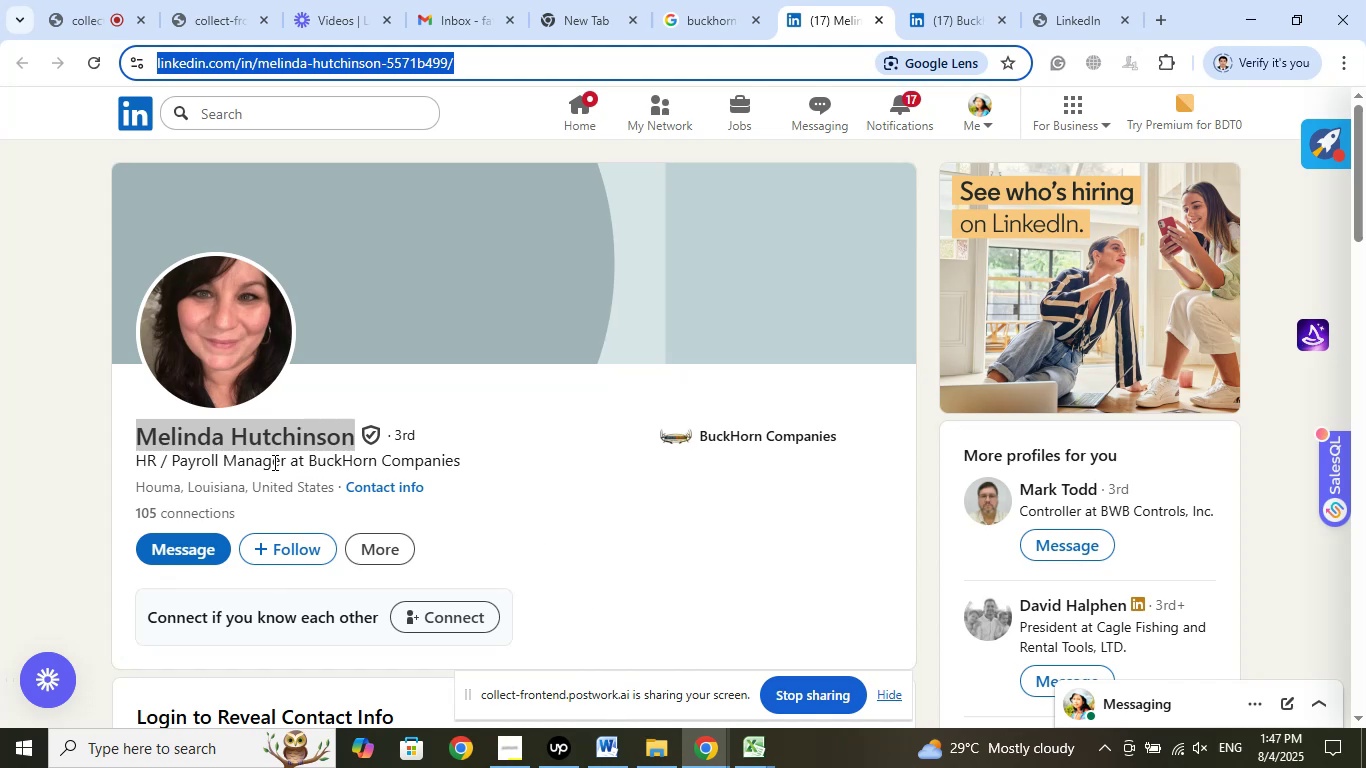 
left_click_drag(start_coordinate=[127, 459], to_coordinate=[286, 459])
 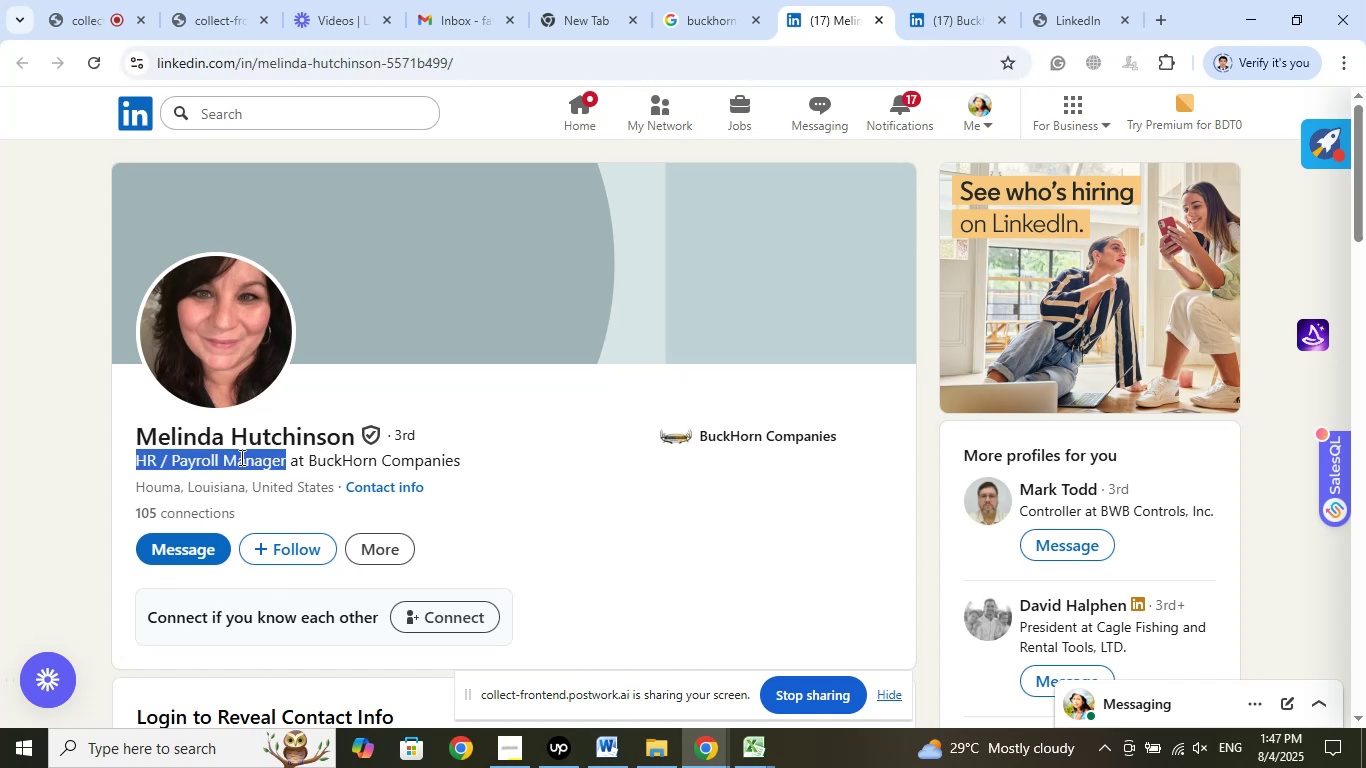 
right_click([240, 457])
 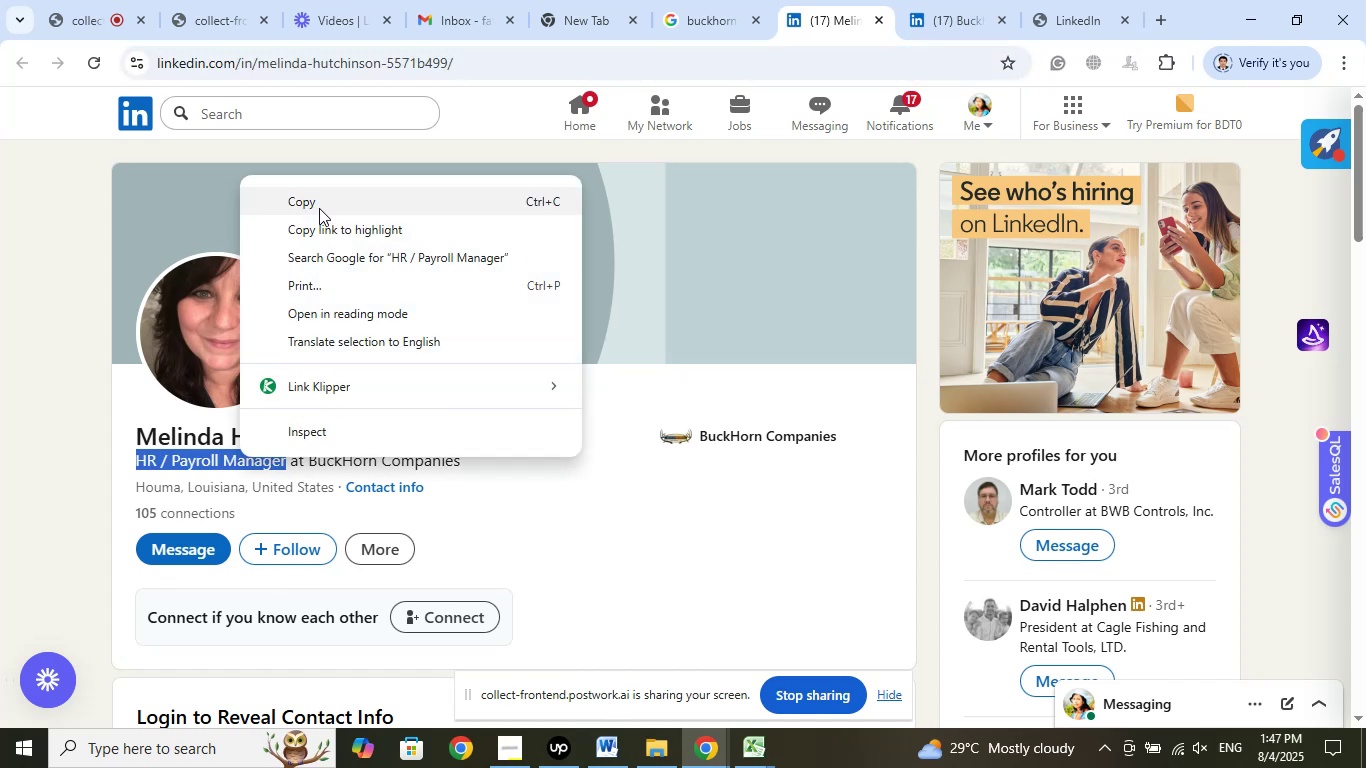 
left_click([320, 207])
 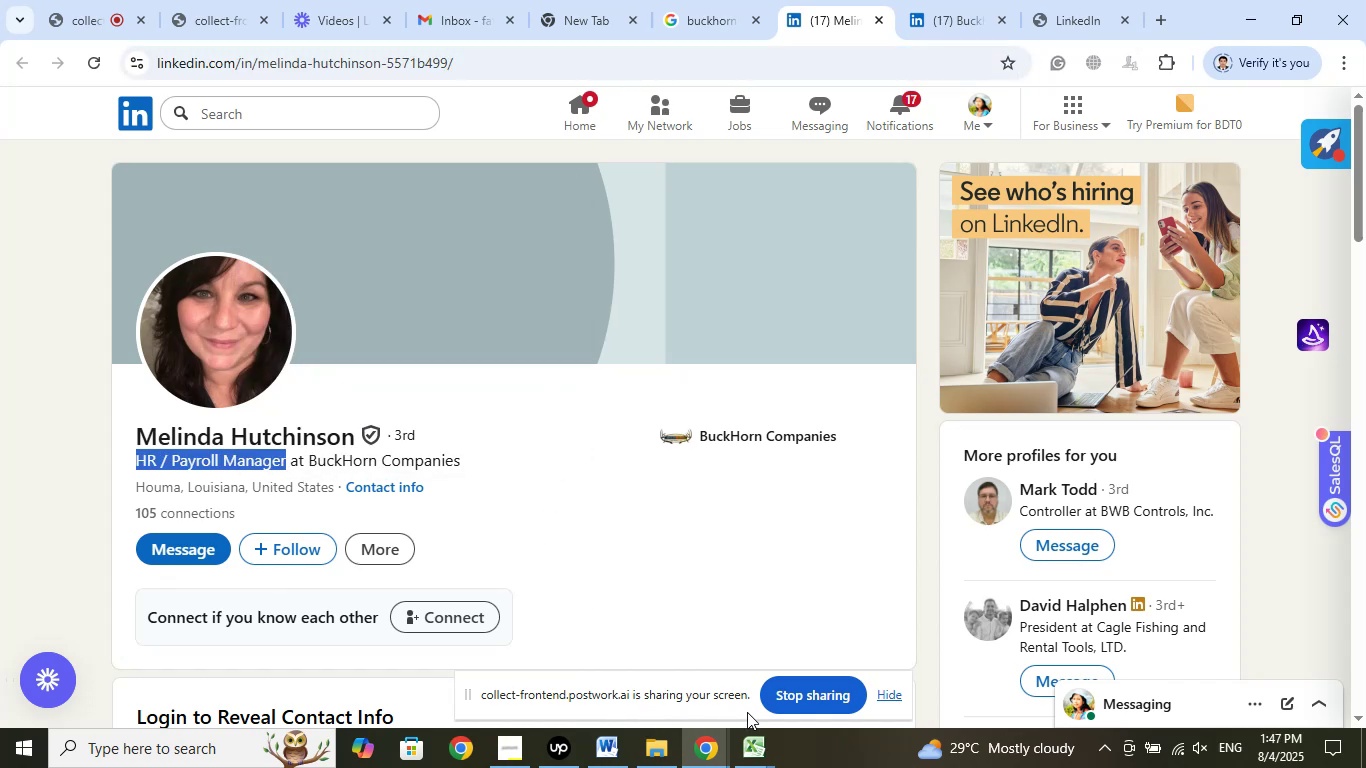 
left_click([746, 754])
 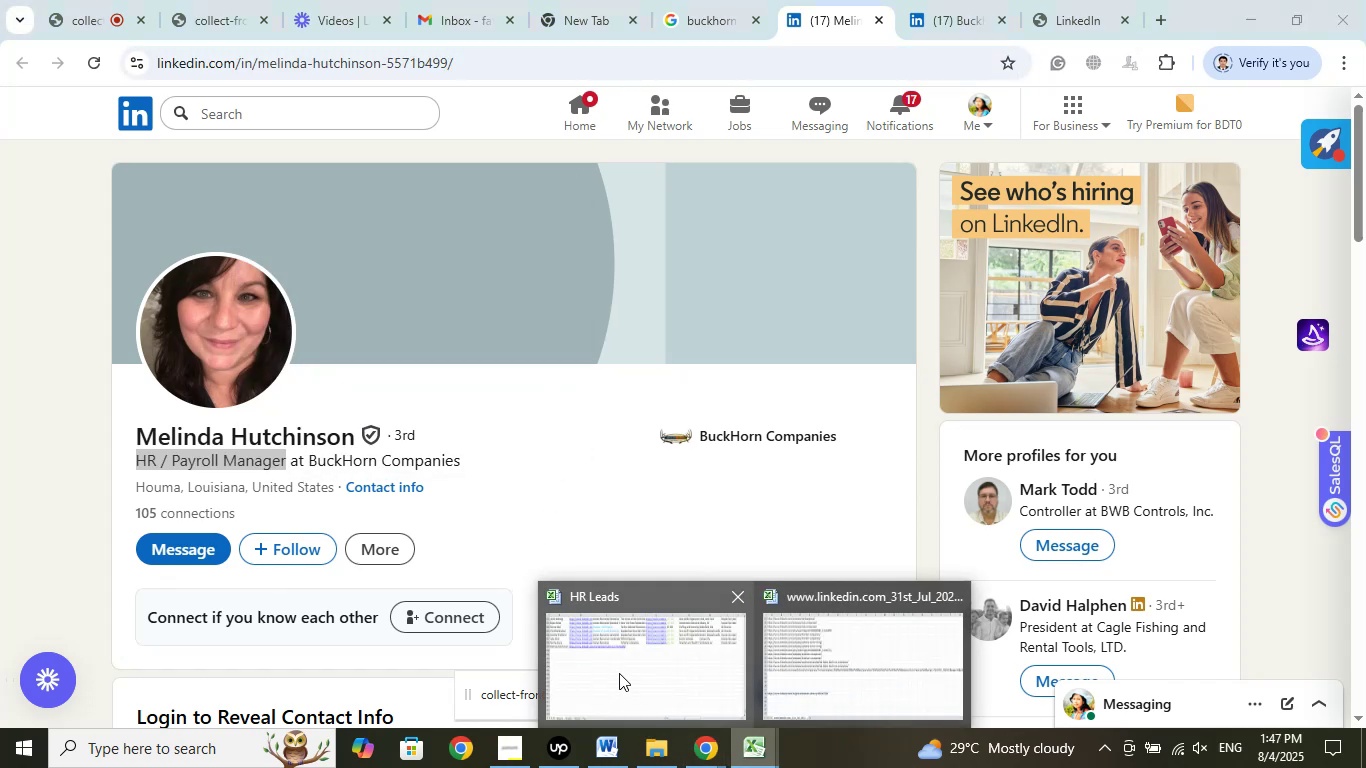 
left_click([619, 672])
 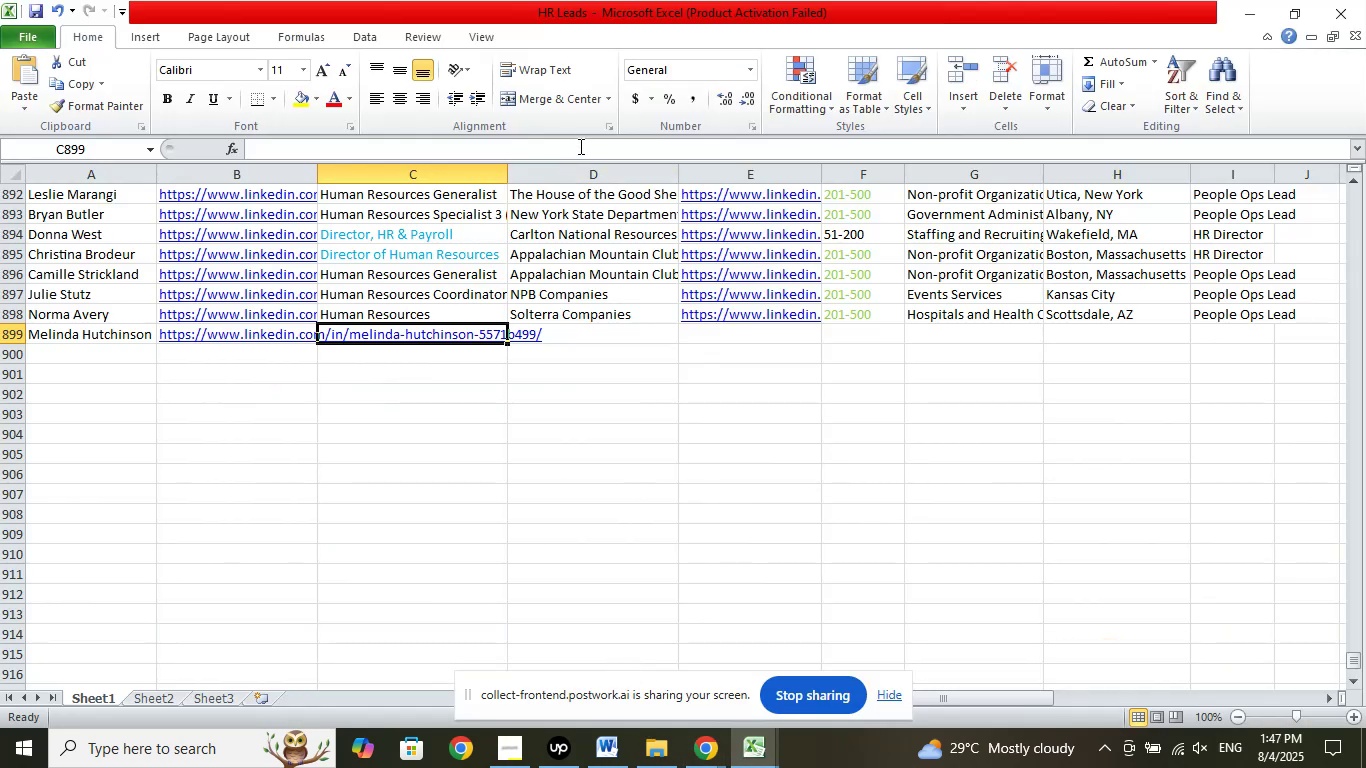 
left_click([579, 146])
 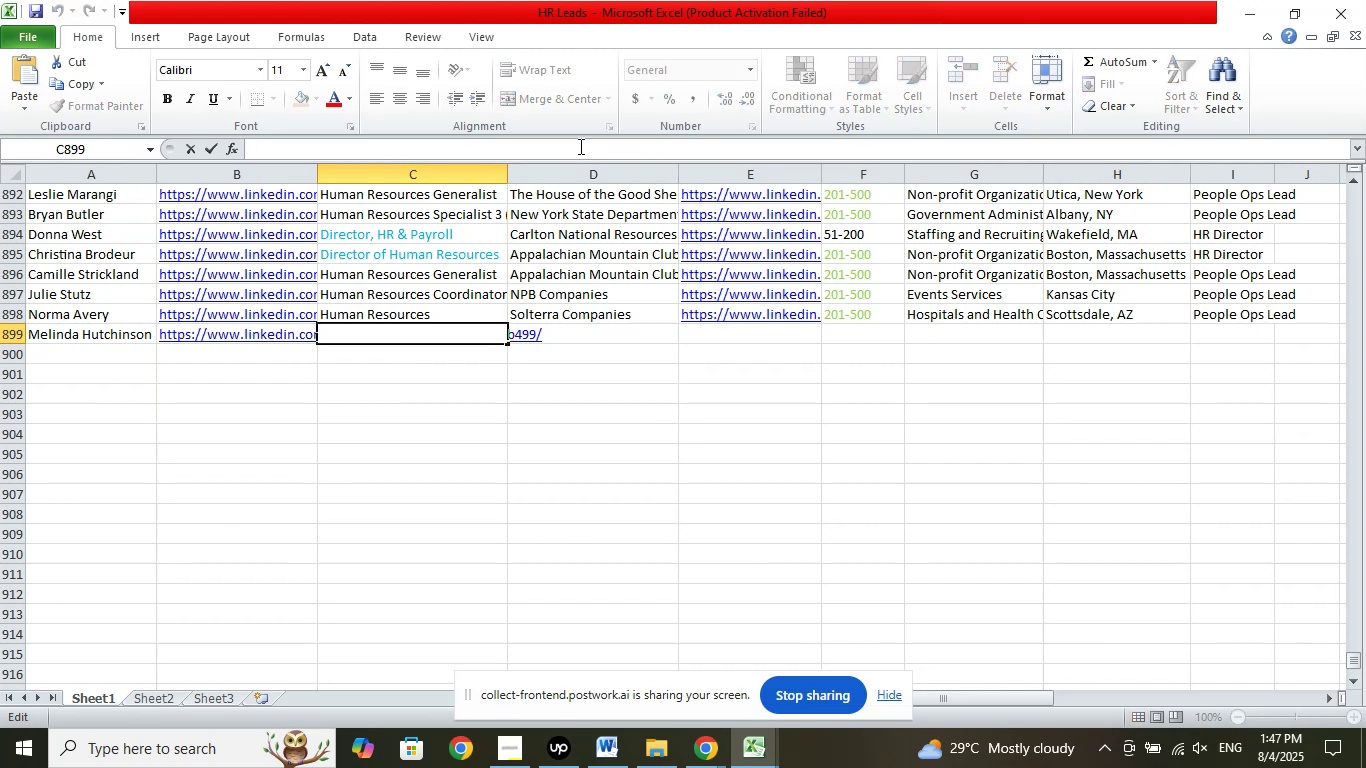 
right_click([579, 146])
 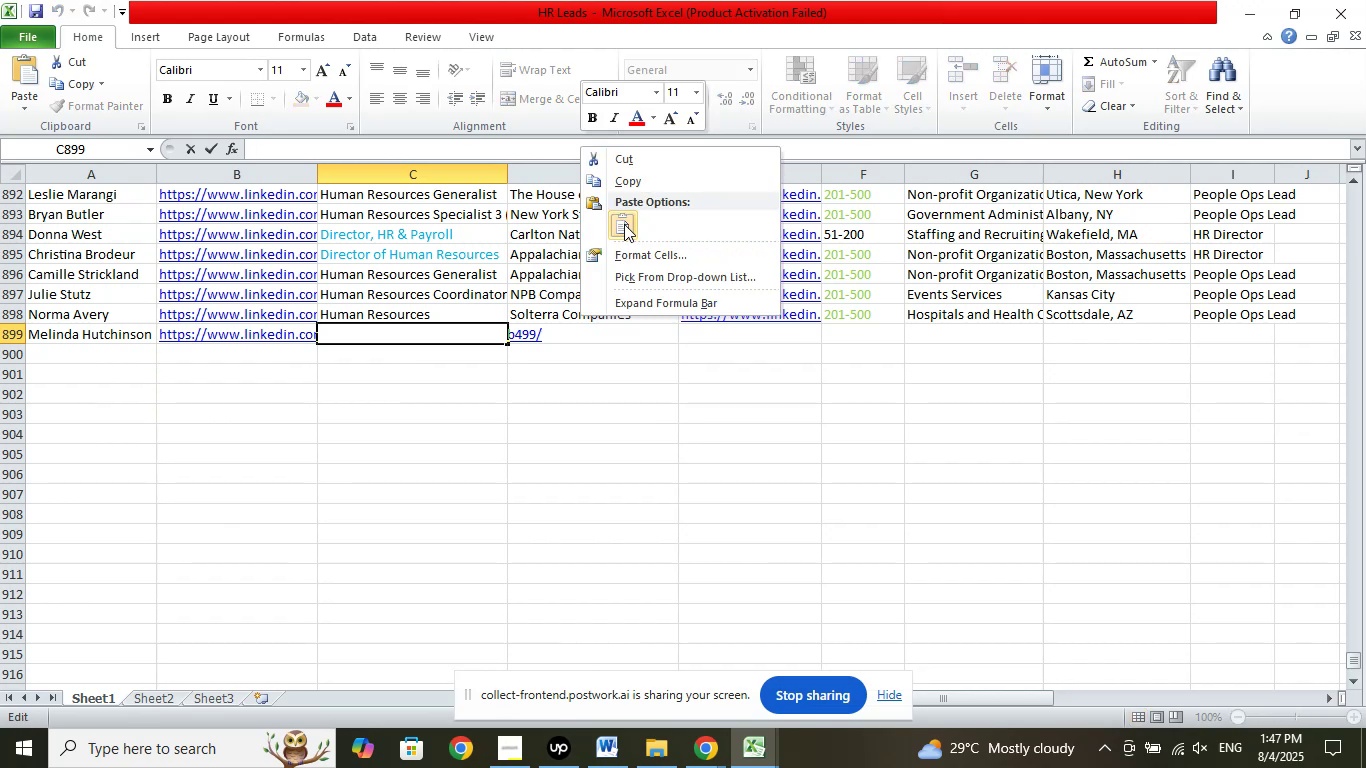 
left_click([625, 225])
 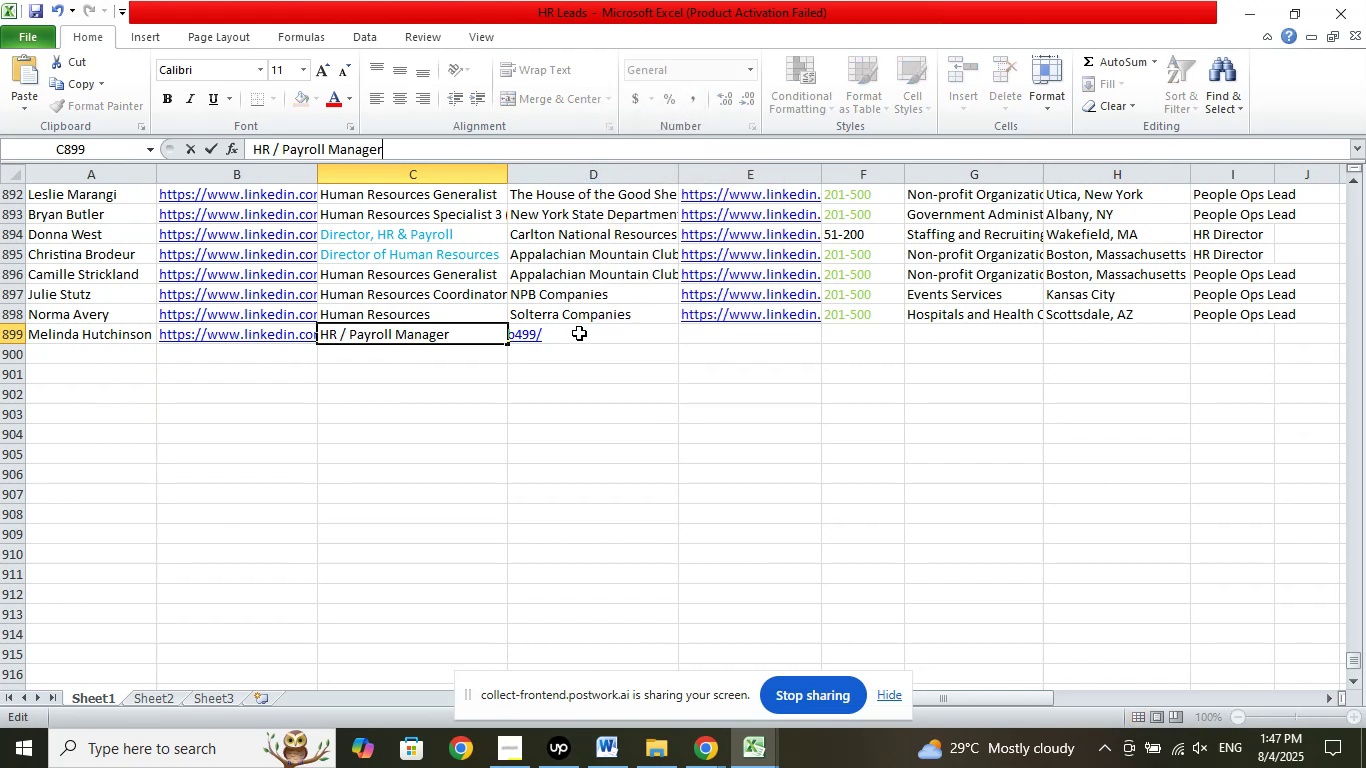 
left_click([579, 332])
 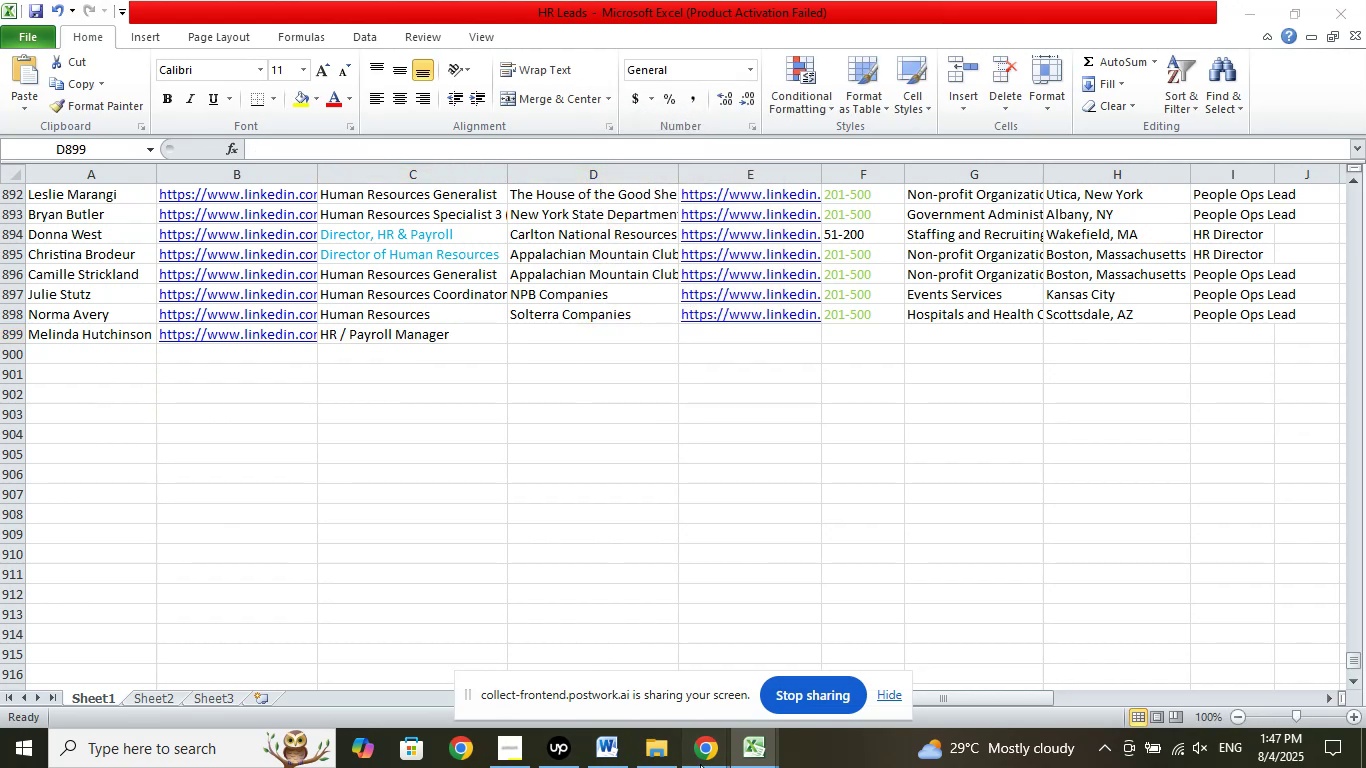 
double_click([615, 693])
 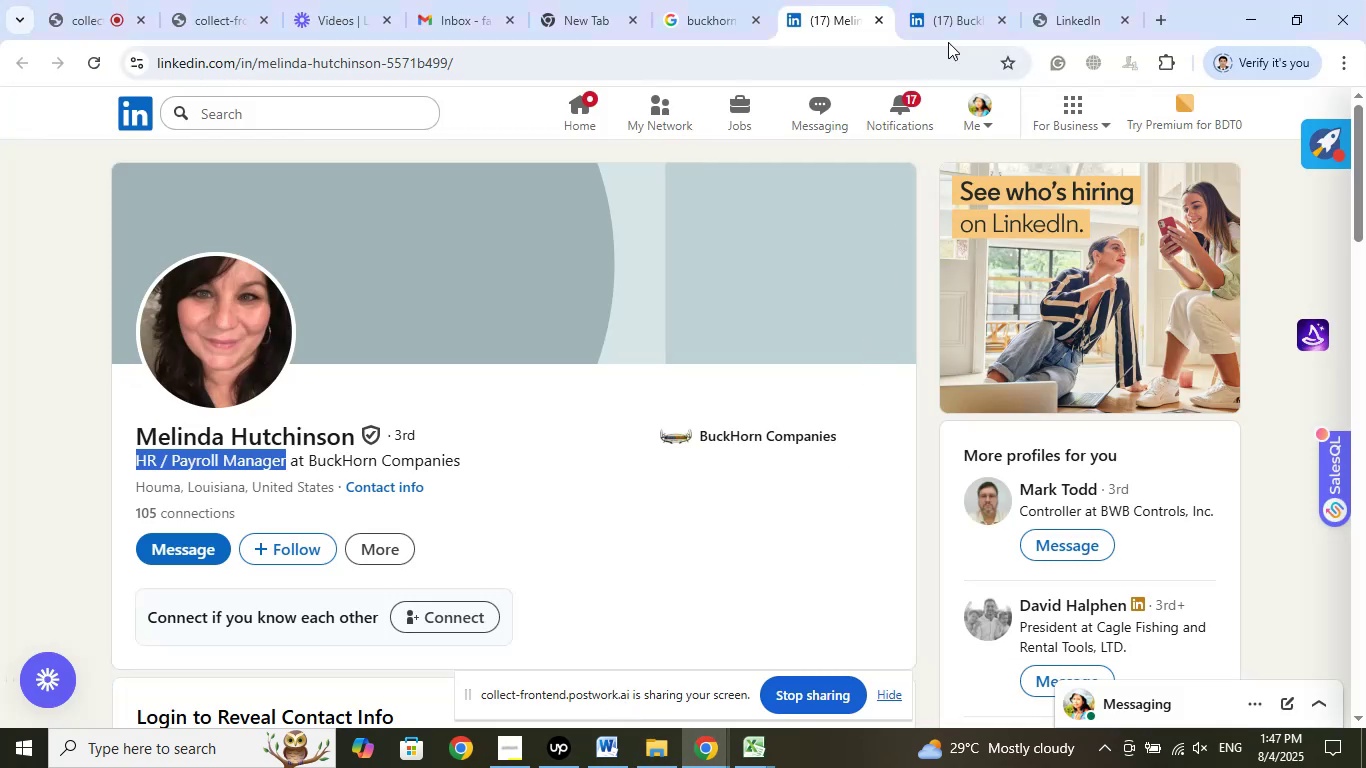 
left_click([954, 19])
 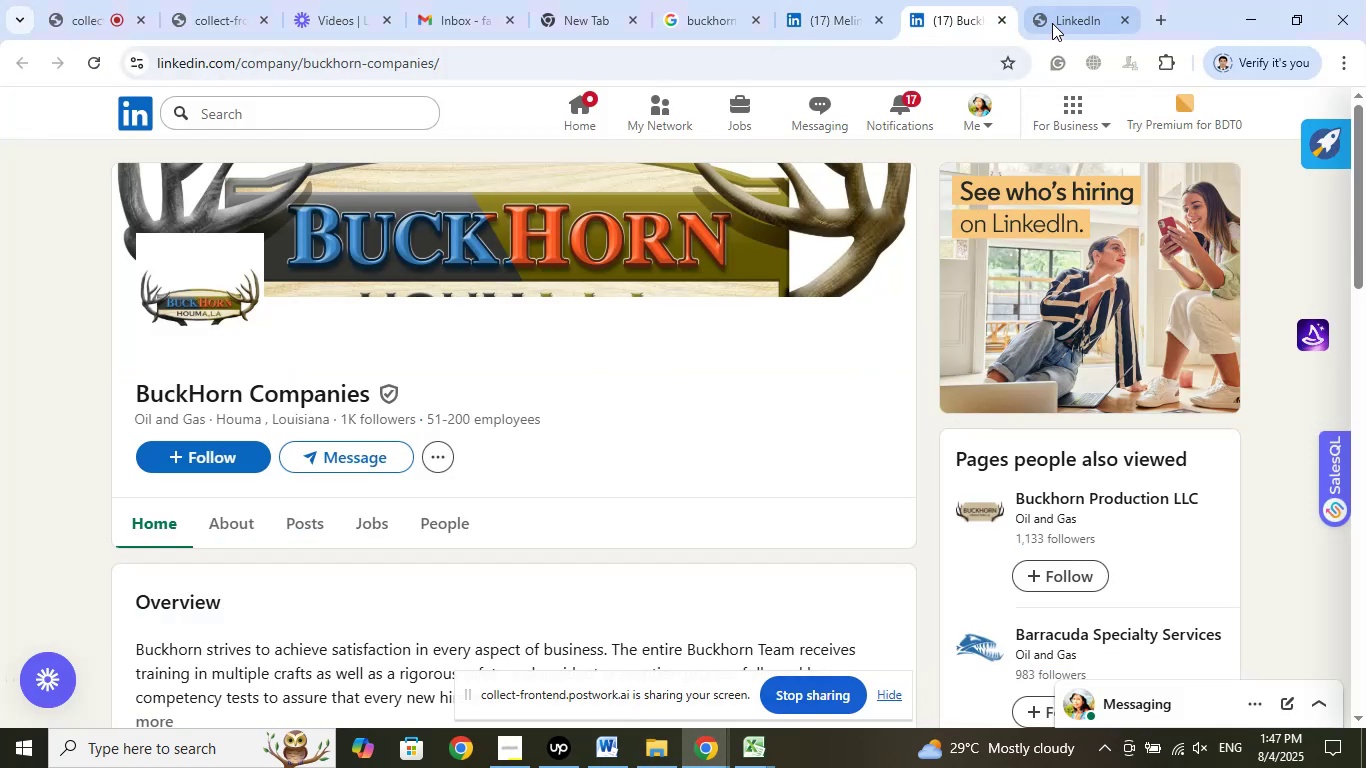 
left_click([1071, 11])
 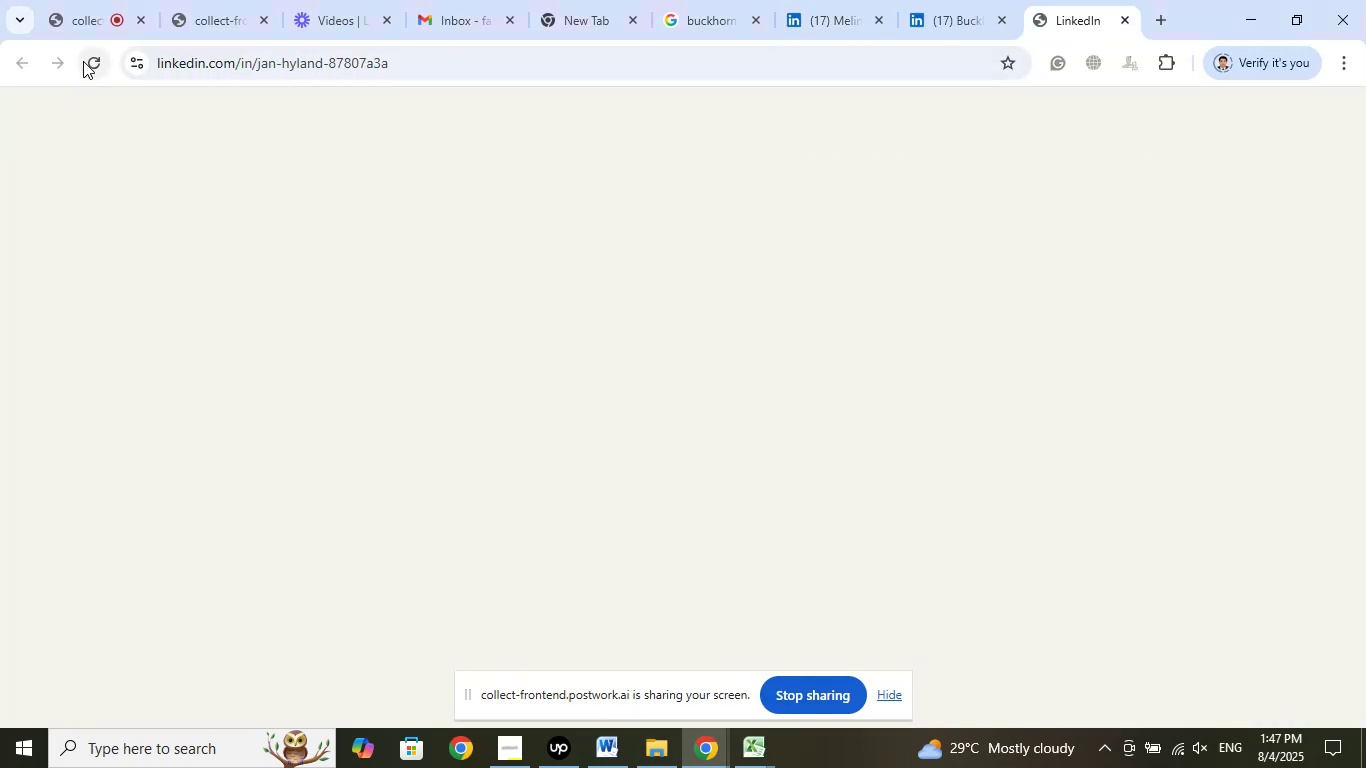 
left_click([91, 62])
 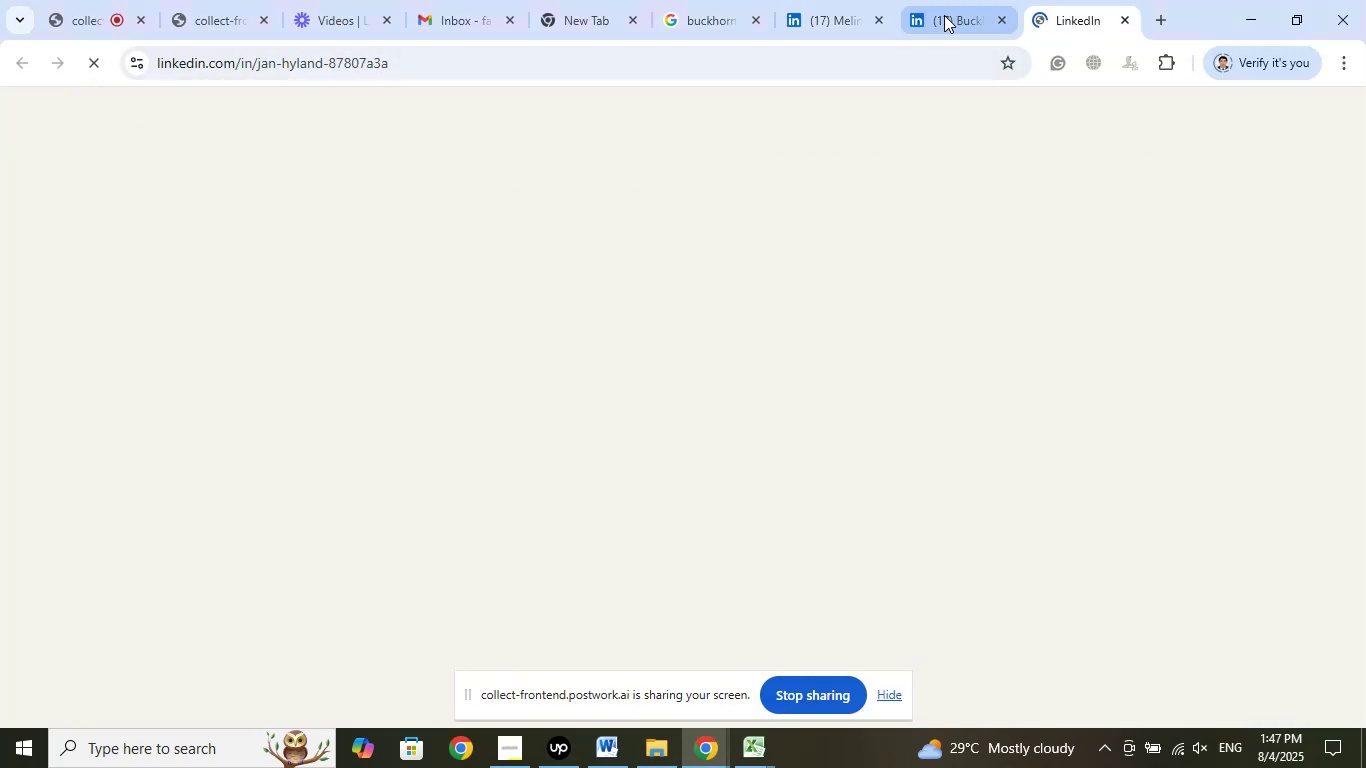 
left_click([944, 15])
 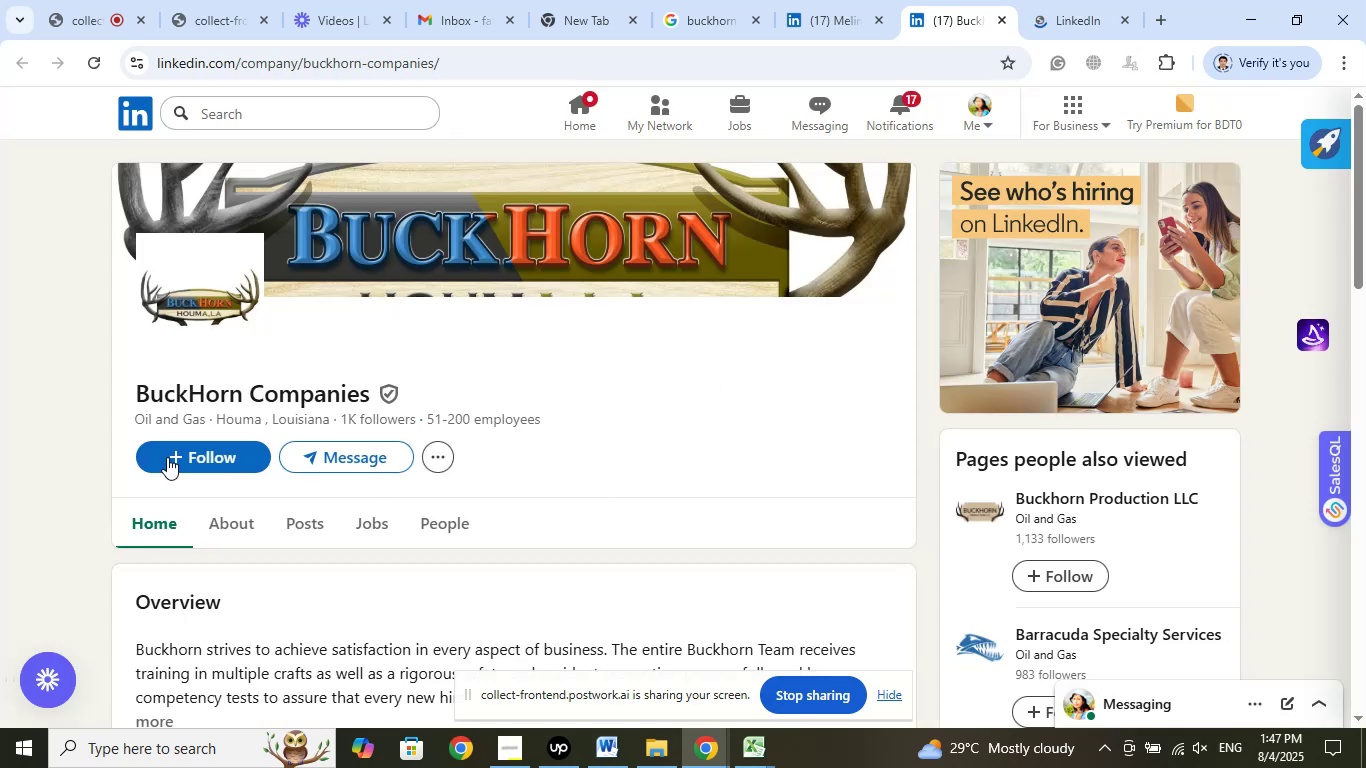 
left_click_drag(start_coordinate=[120, 389], to_coordinate=[373, 398])
 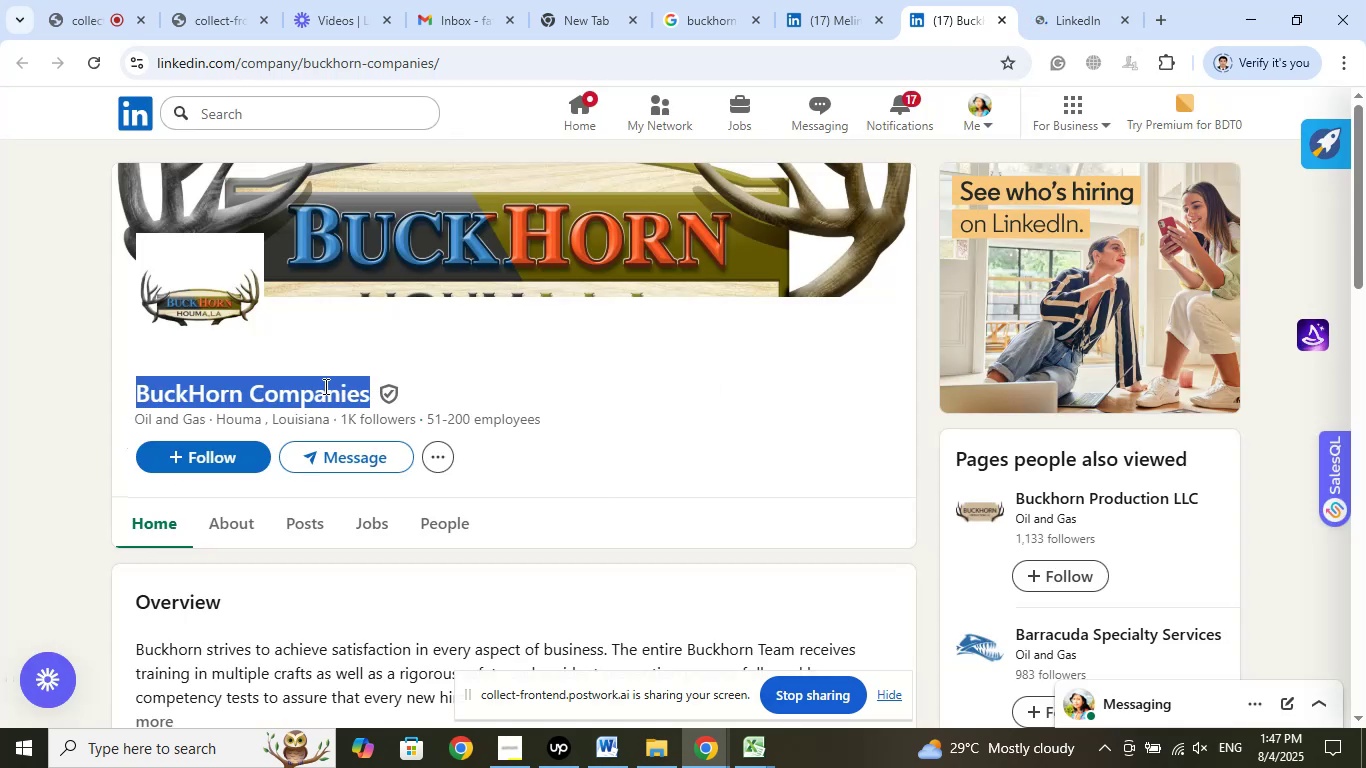 
right_click([324, 386])
 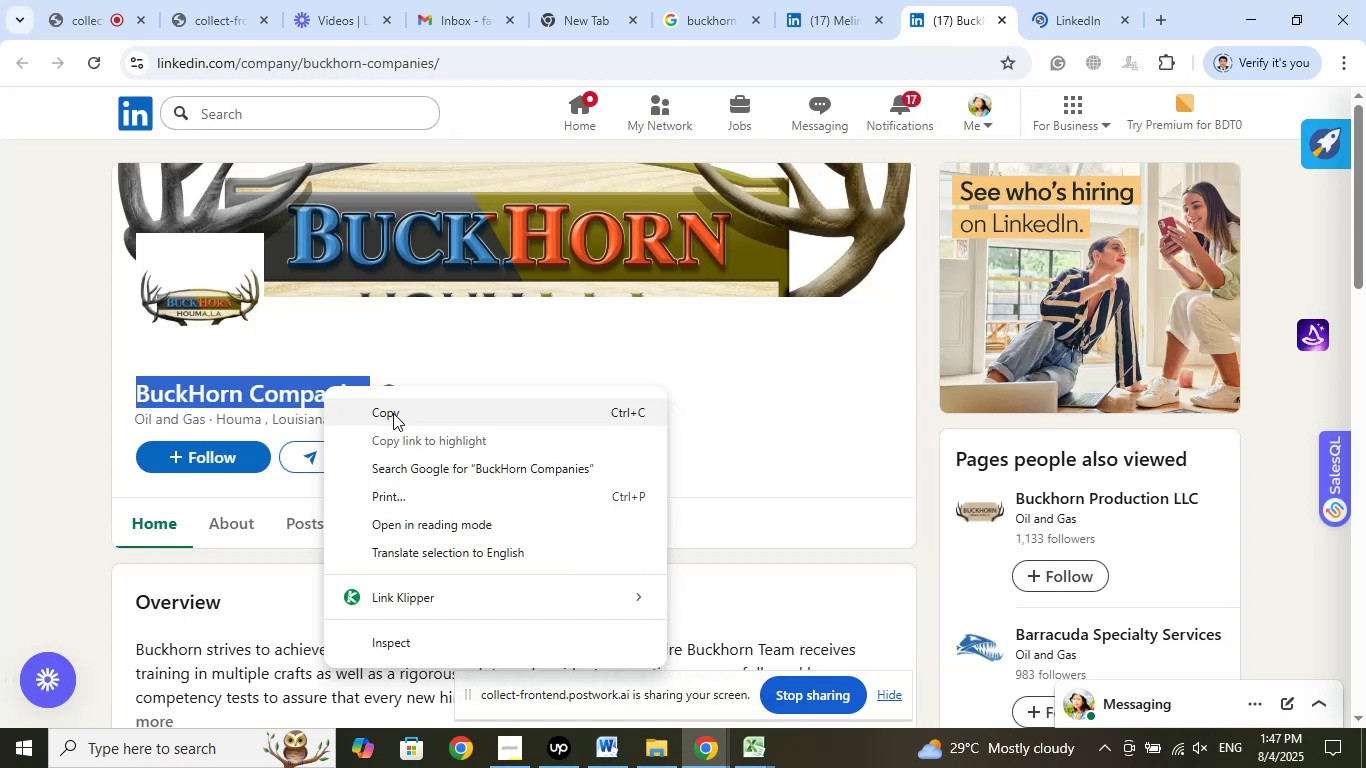 
left_click([393, 413])
 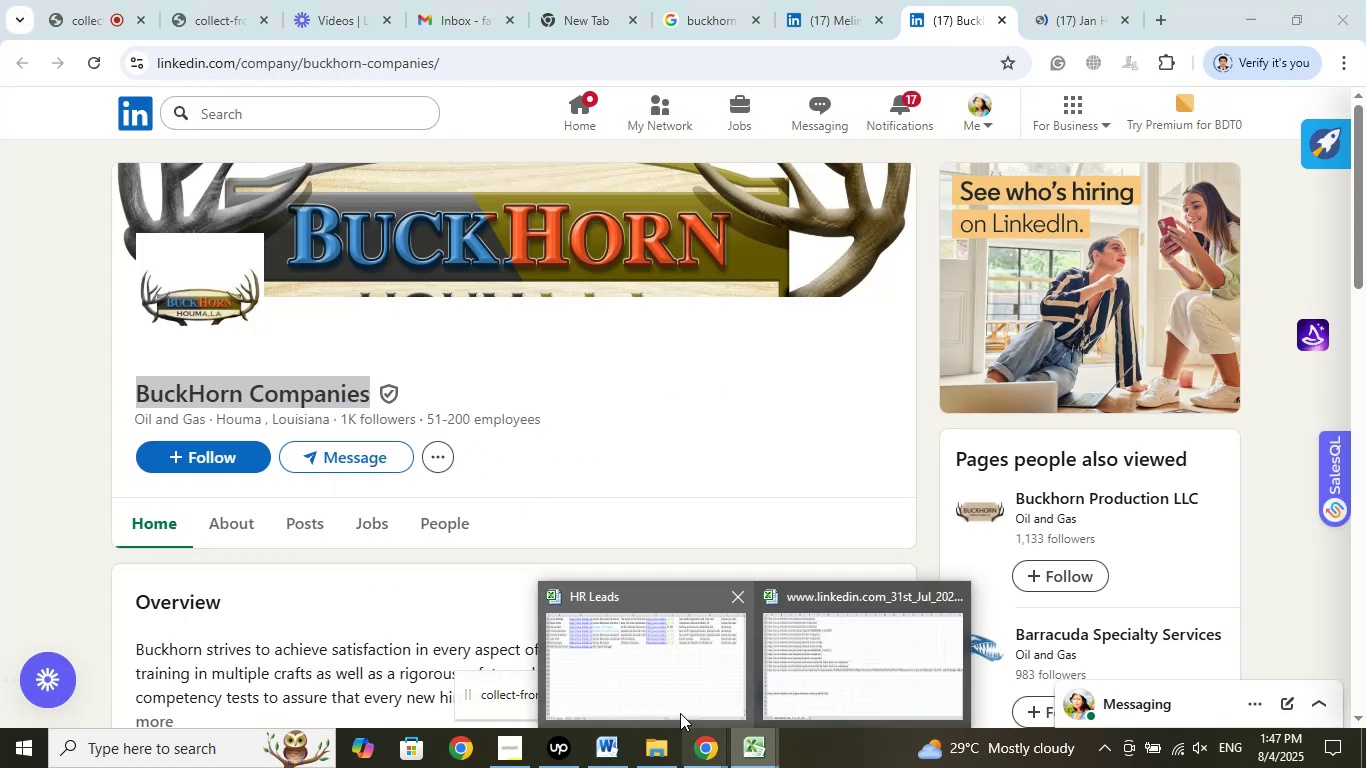 
left_click([659, 689])
 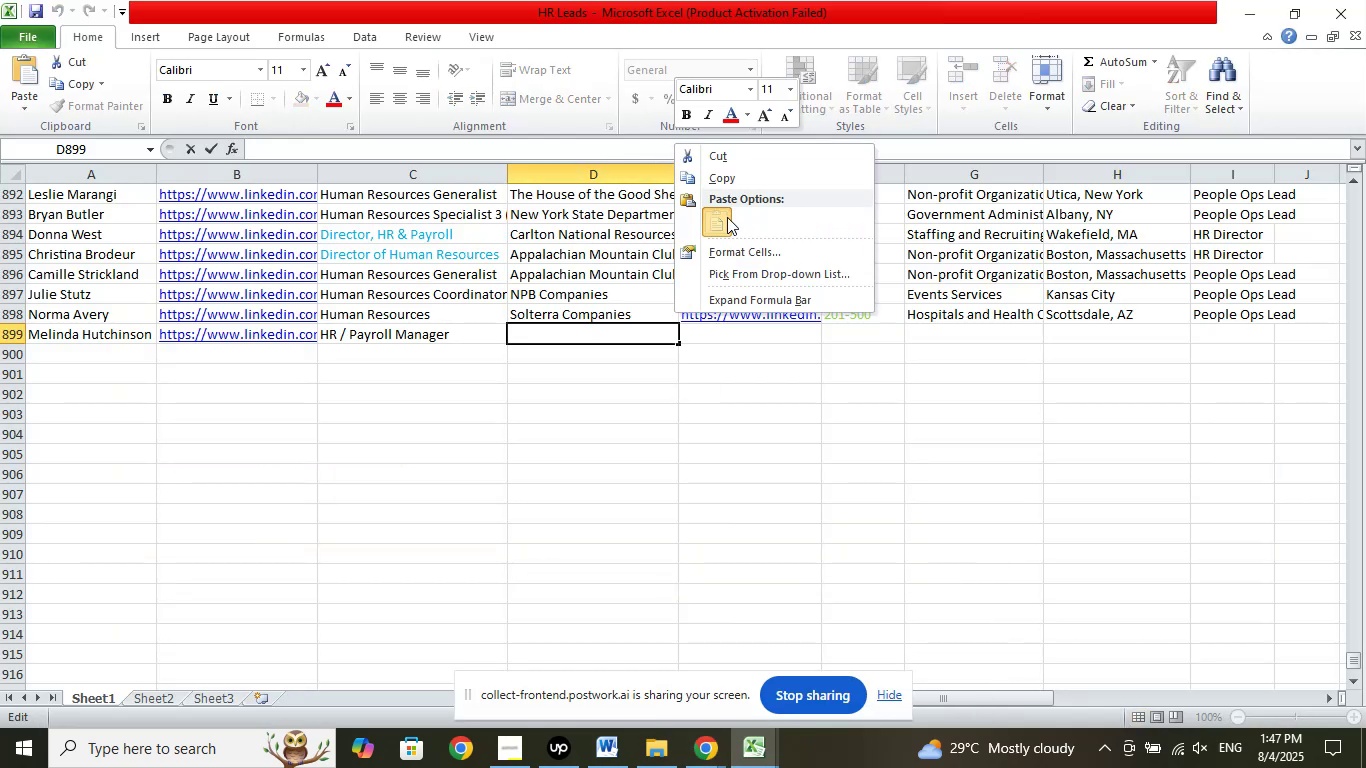 
left_click([725, 336])
 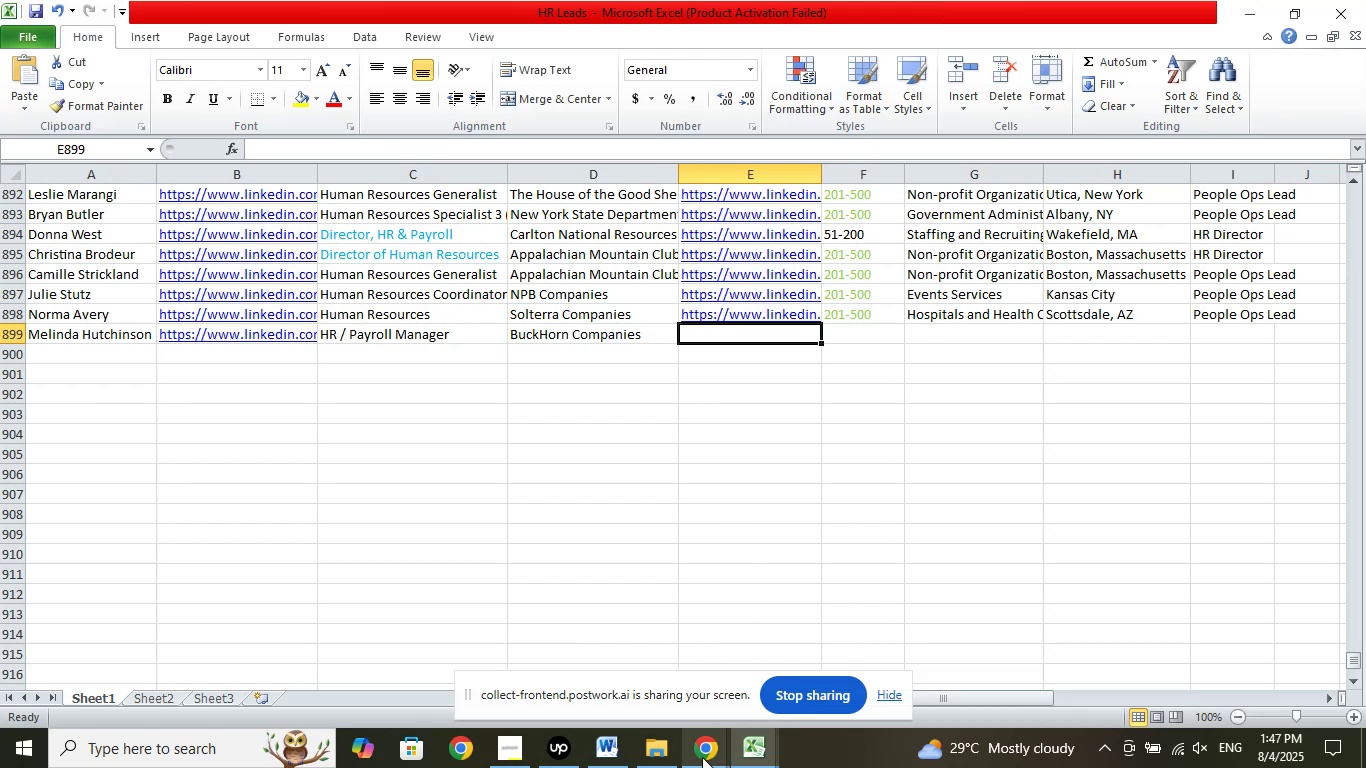 
left_click([703, 756])
 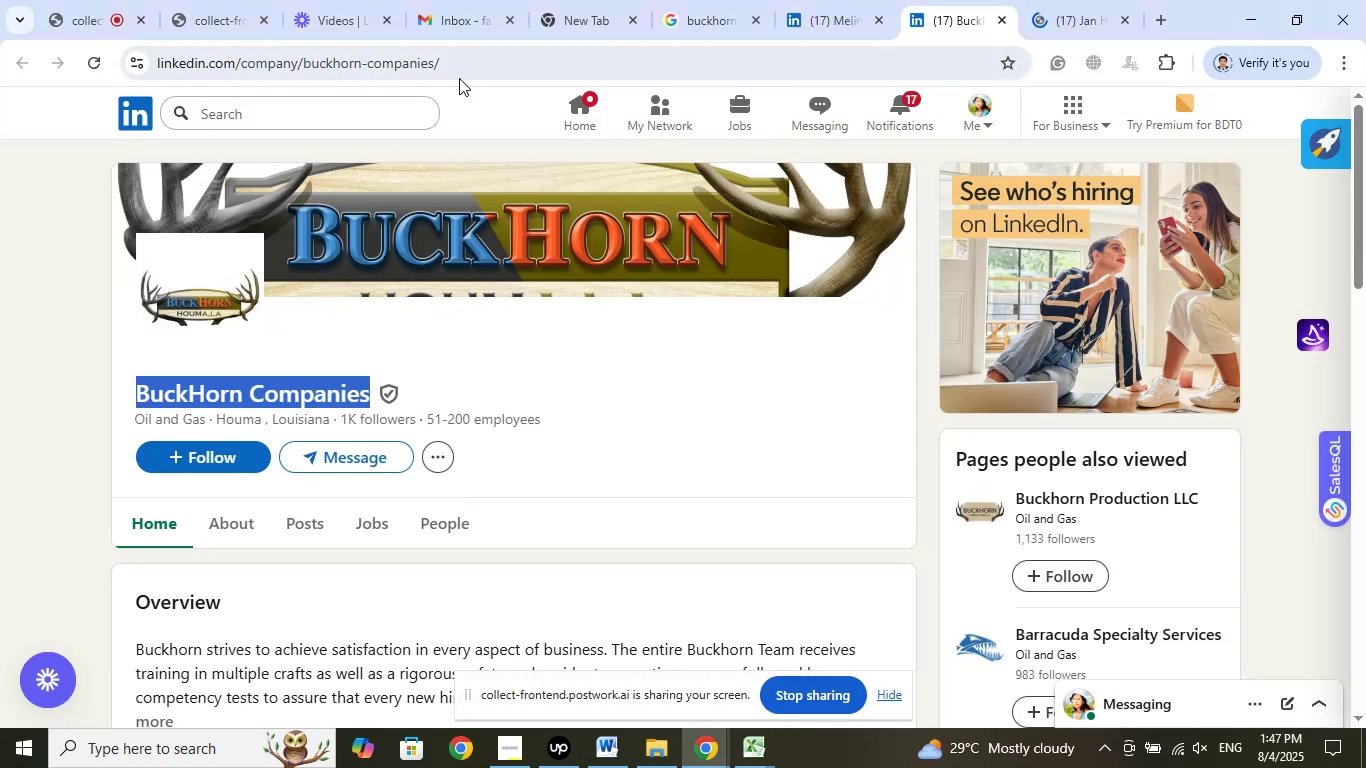 
left_click([473, 66])
 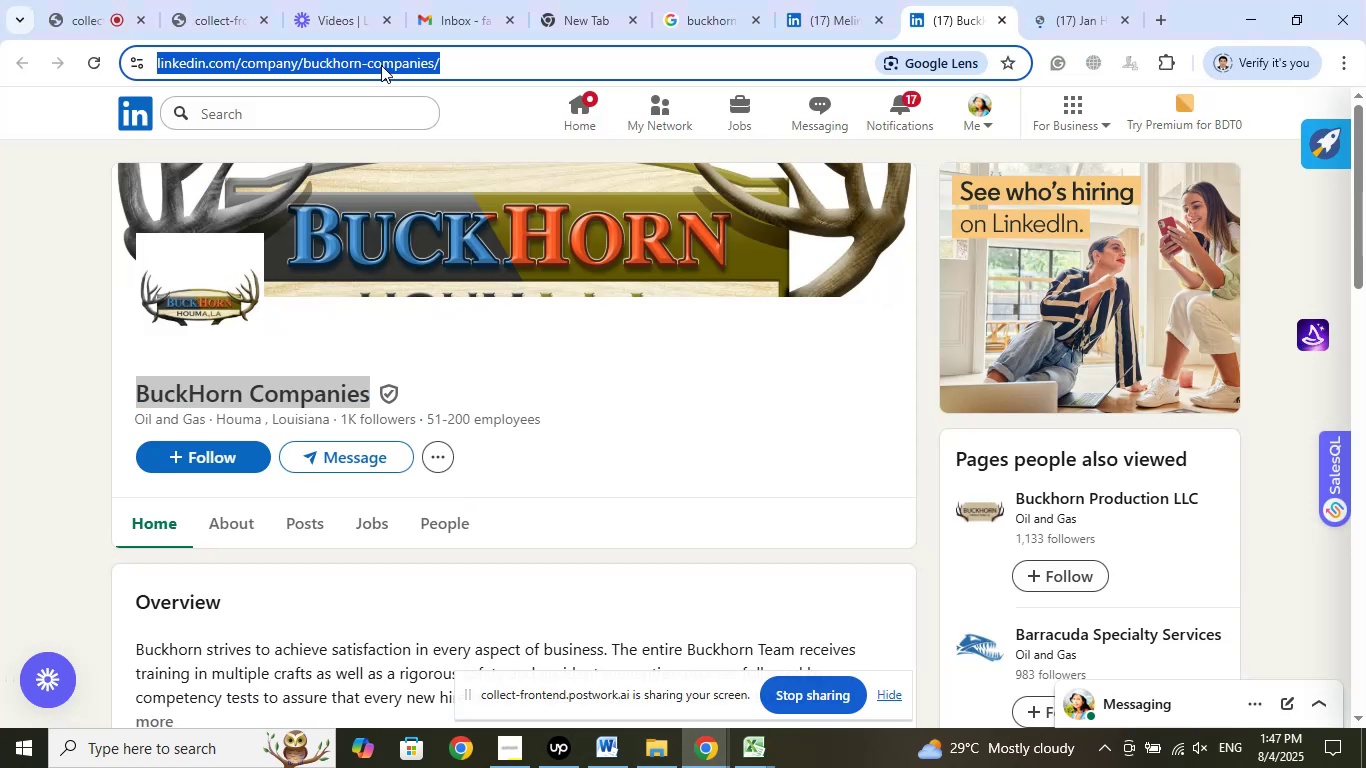 
right_click([381, 65])
 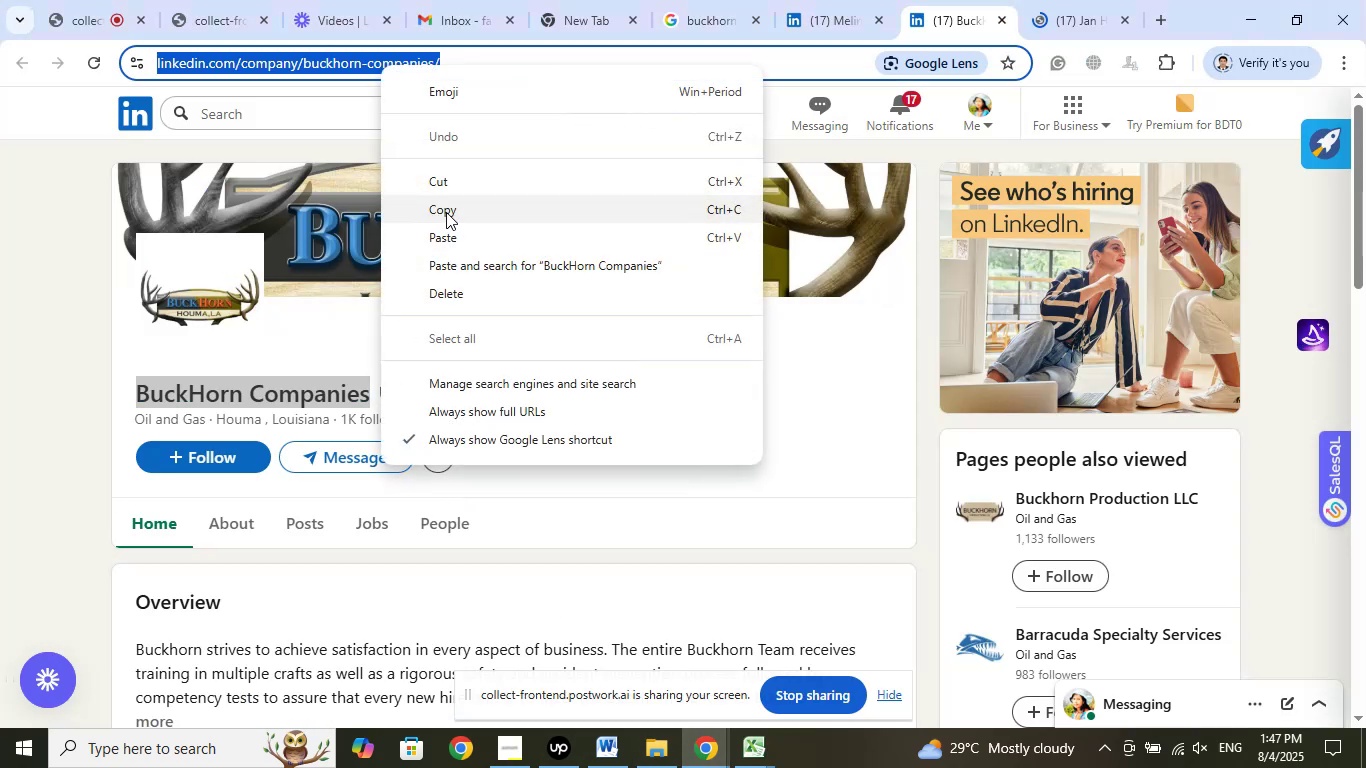 
left_click([446, 212])
 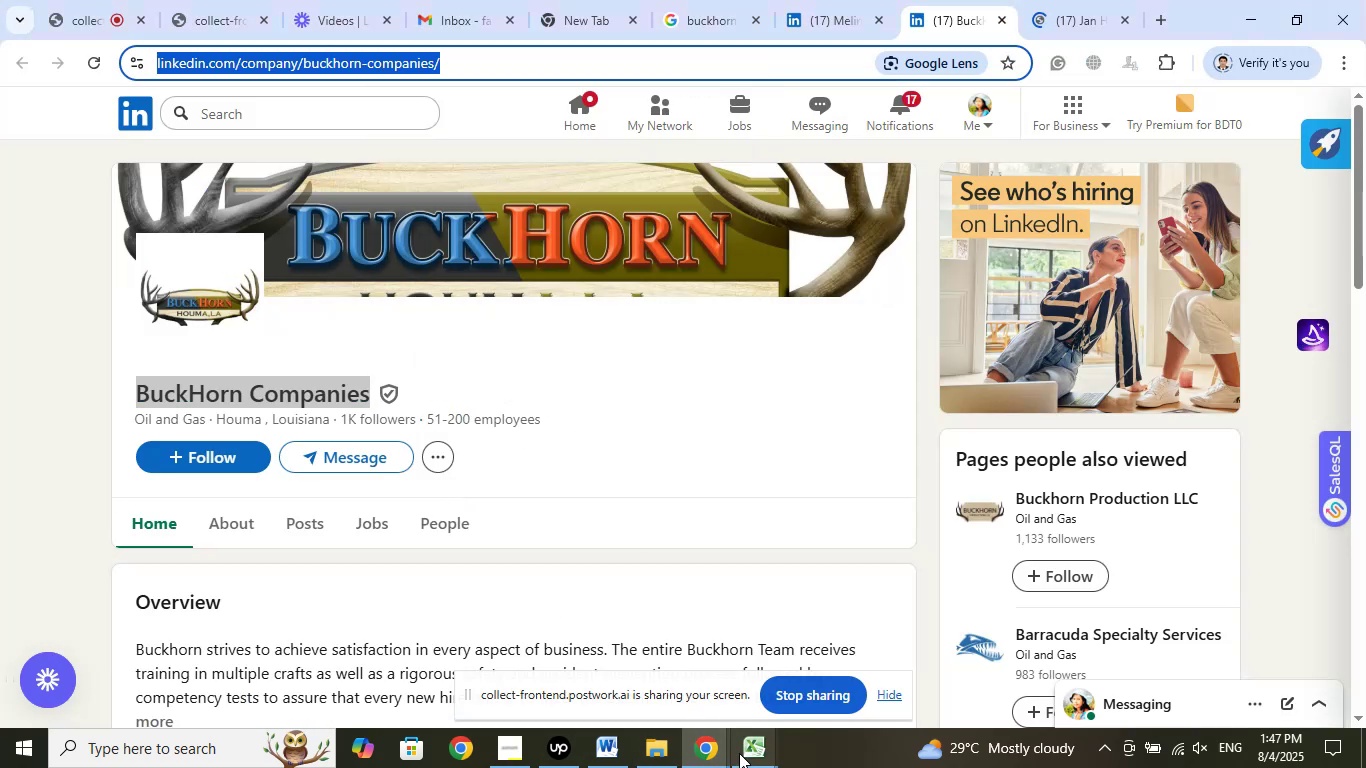 
left_click([745, 756])
 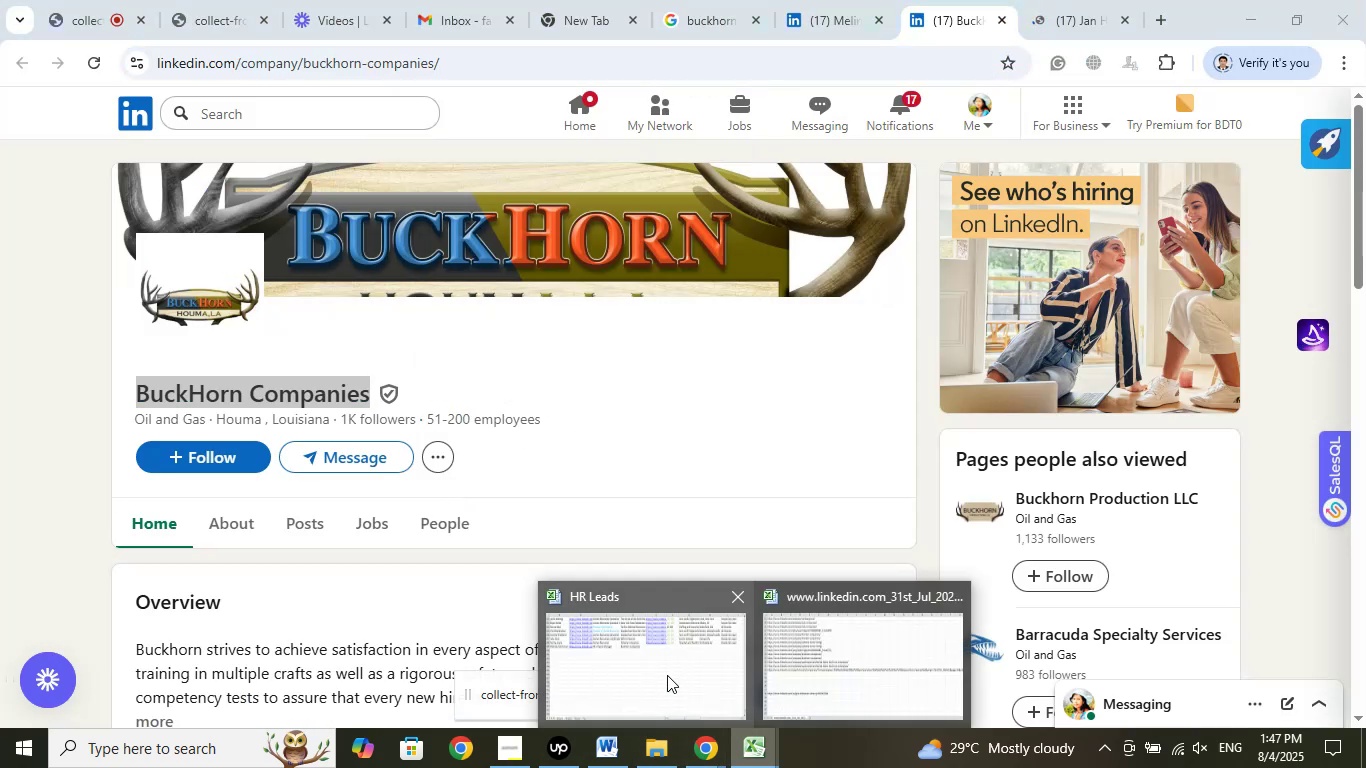 
left_click([668, 669])
 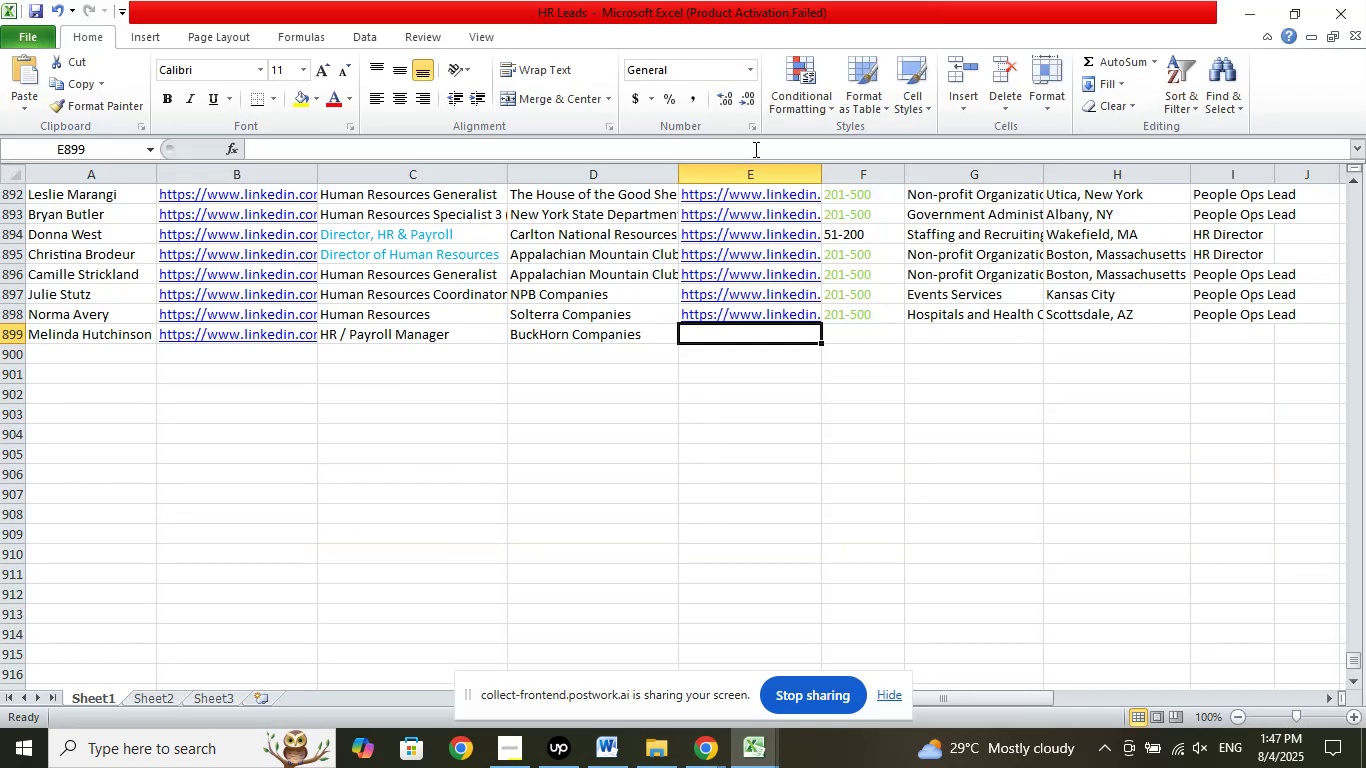 
left_click([754, 149])
 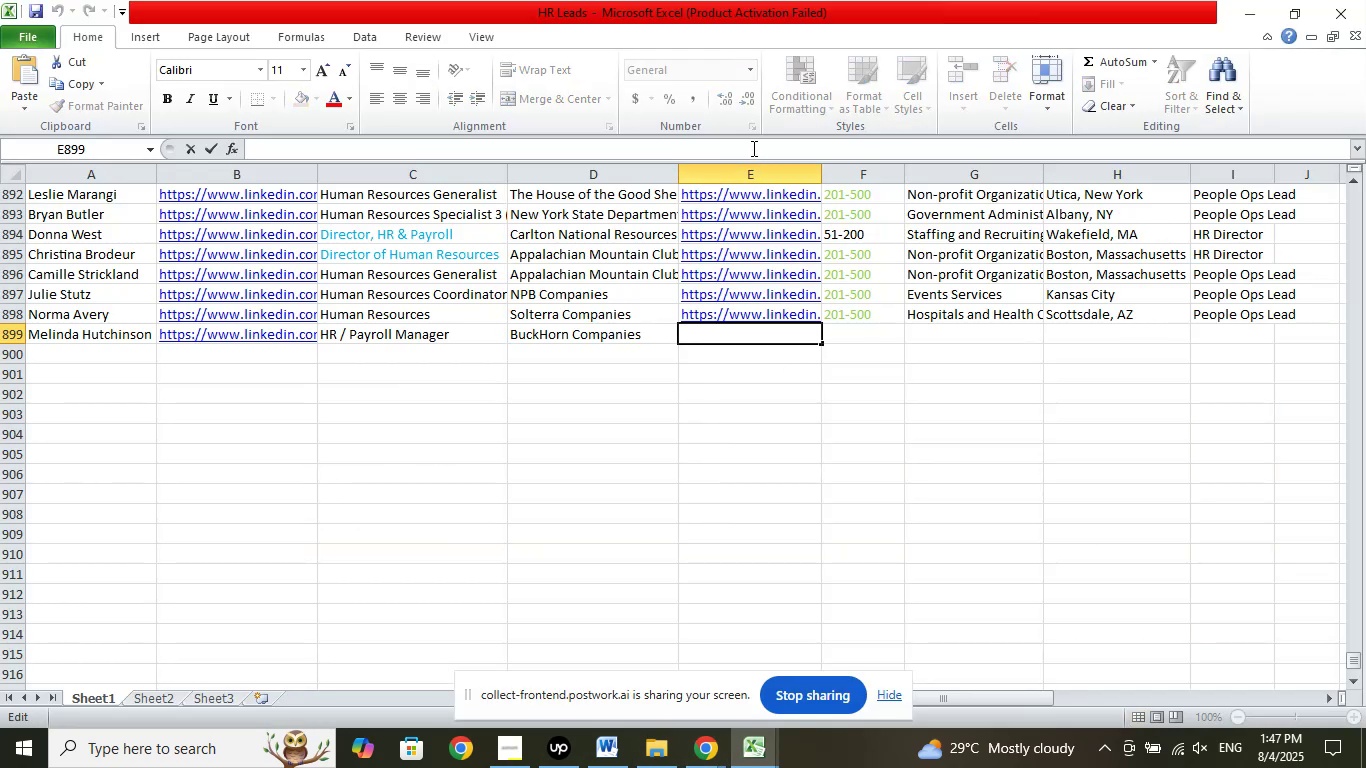 
right_click([752, 148])
 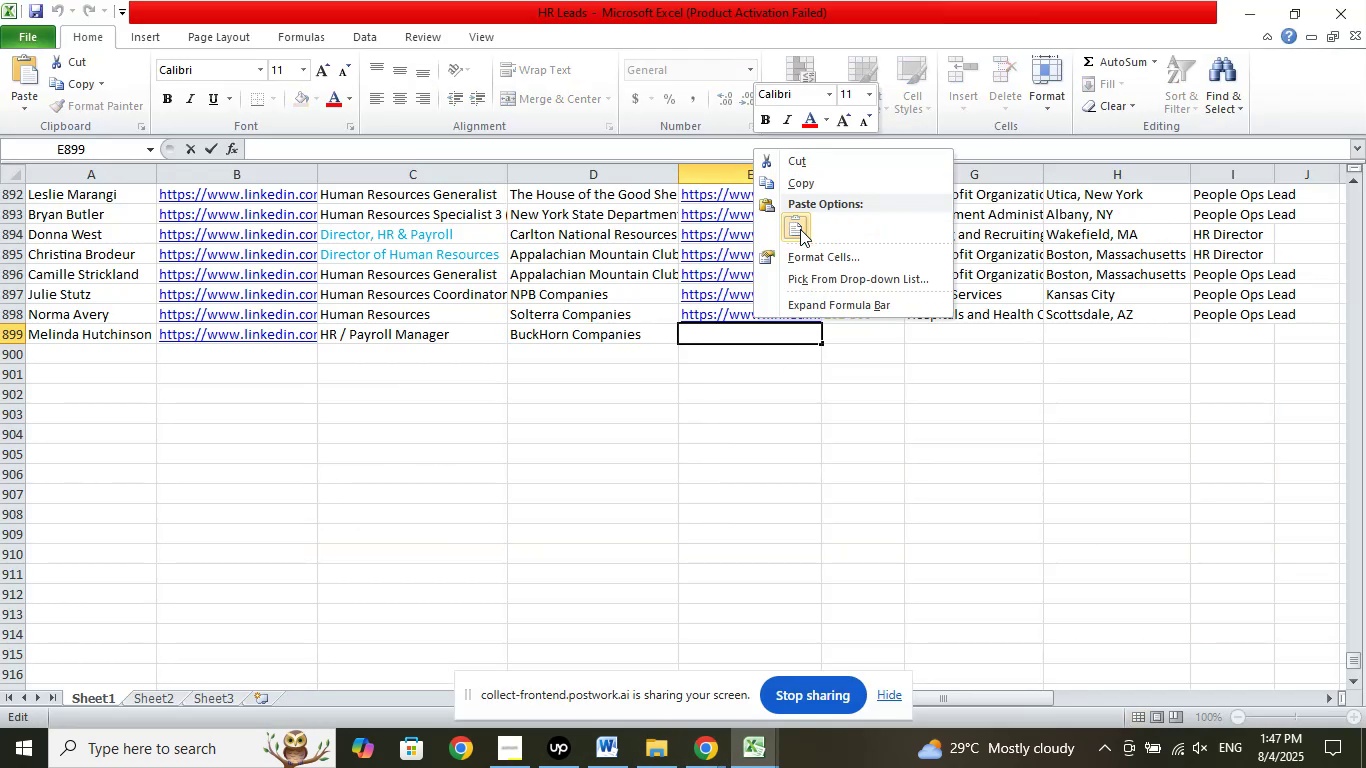 
left_click([800, 229])
 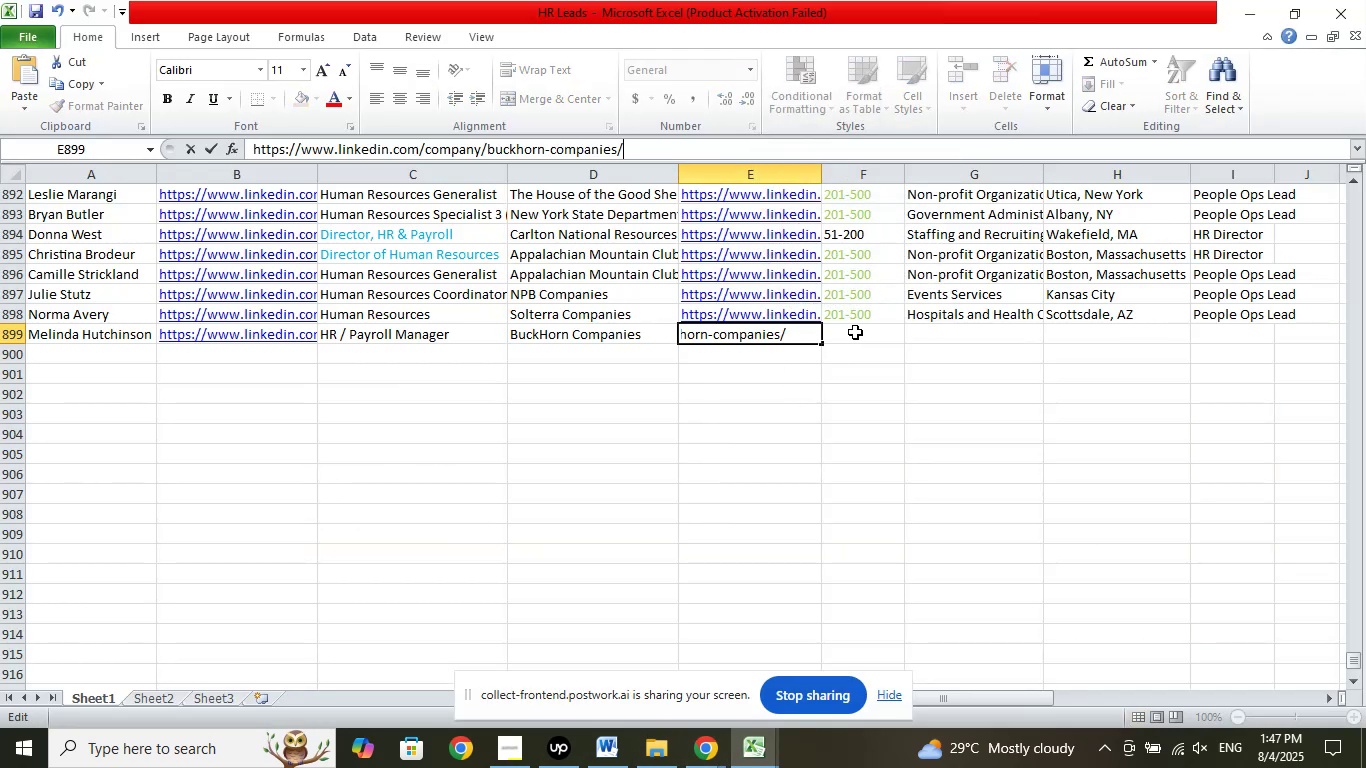 
left_click([855, 332])
 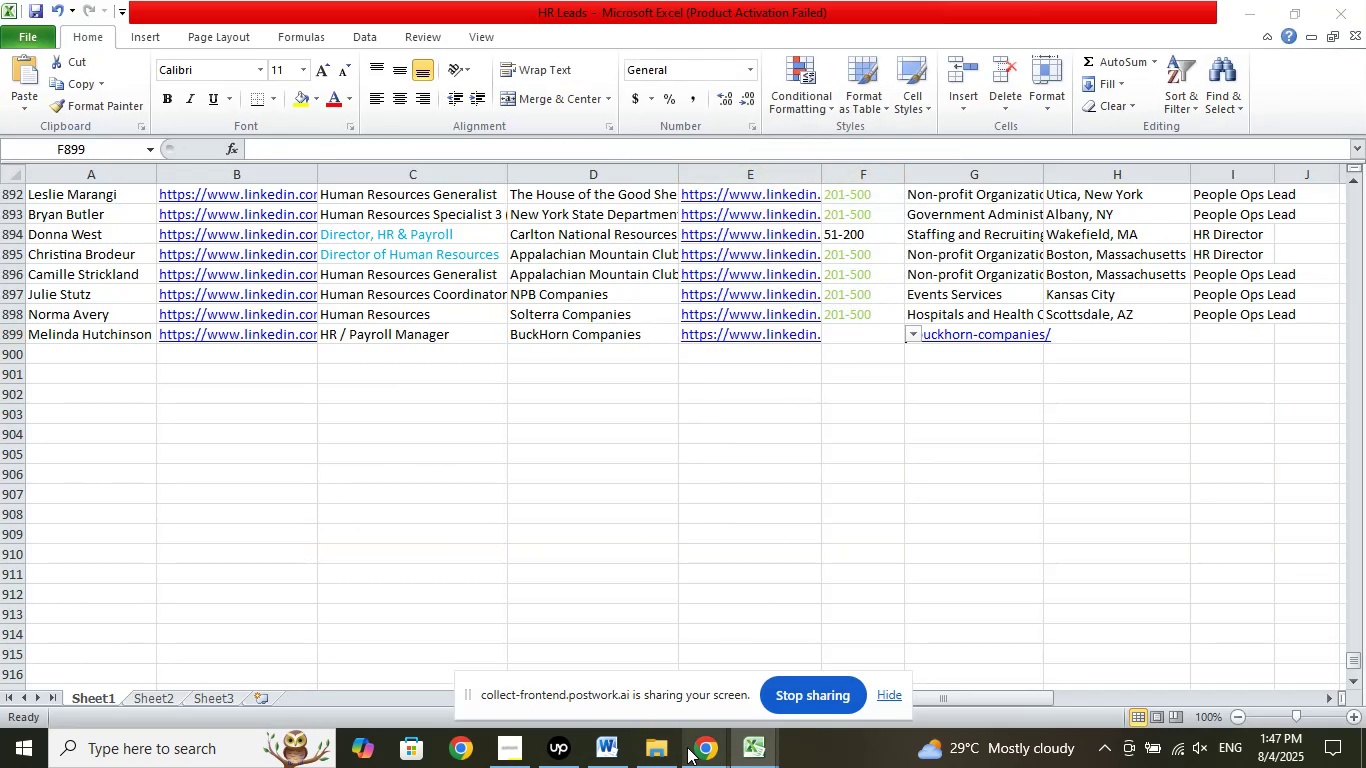 
double_click([629, 670])
 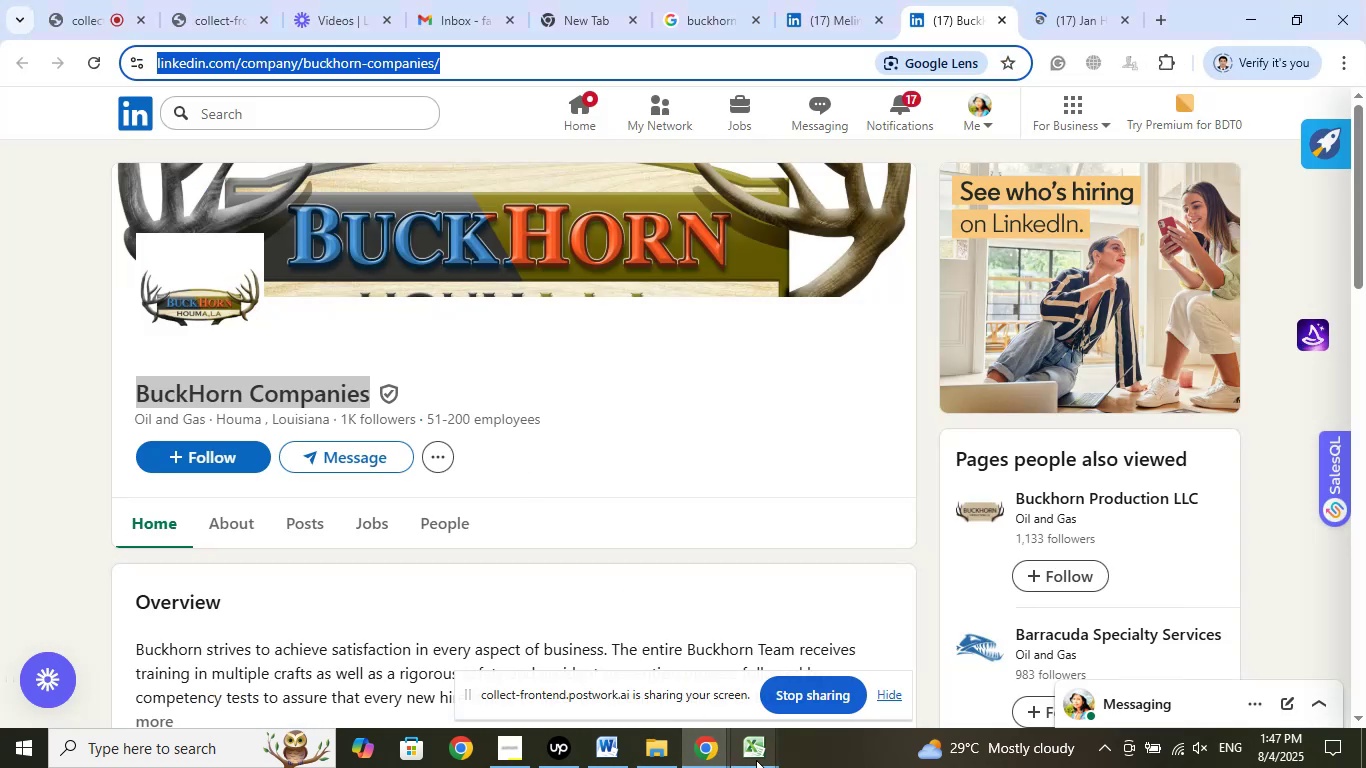 
double_click([654, 663])
 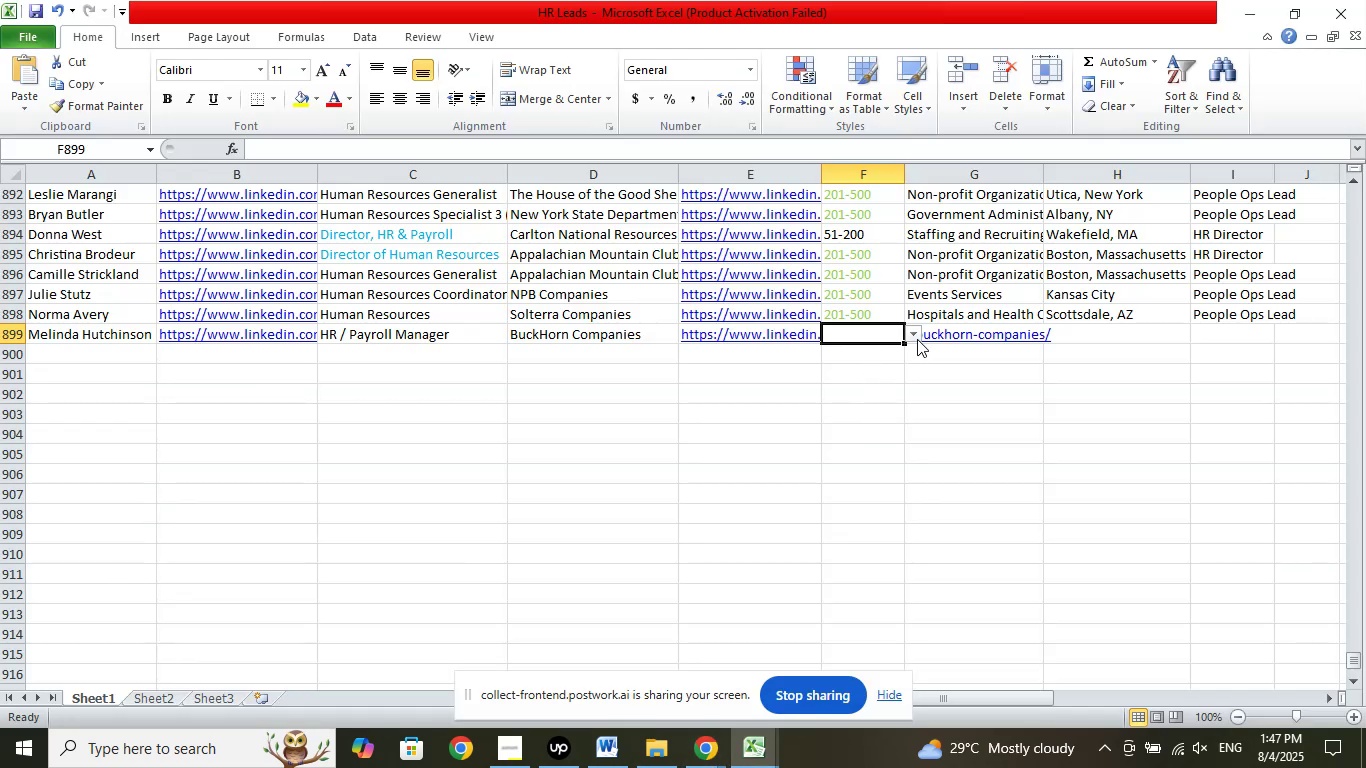 
left_click([915, 337])
 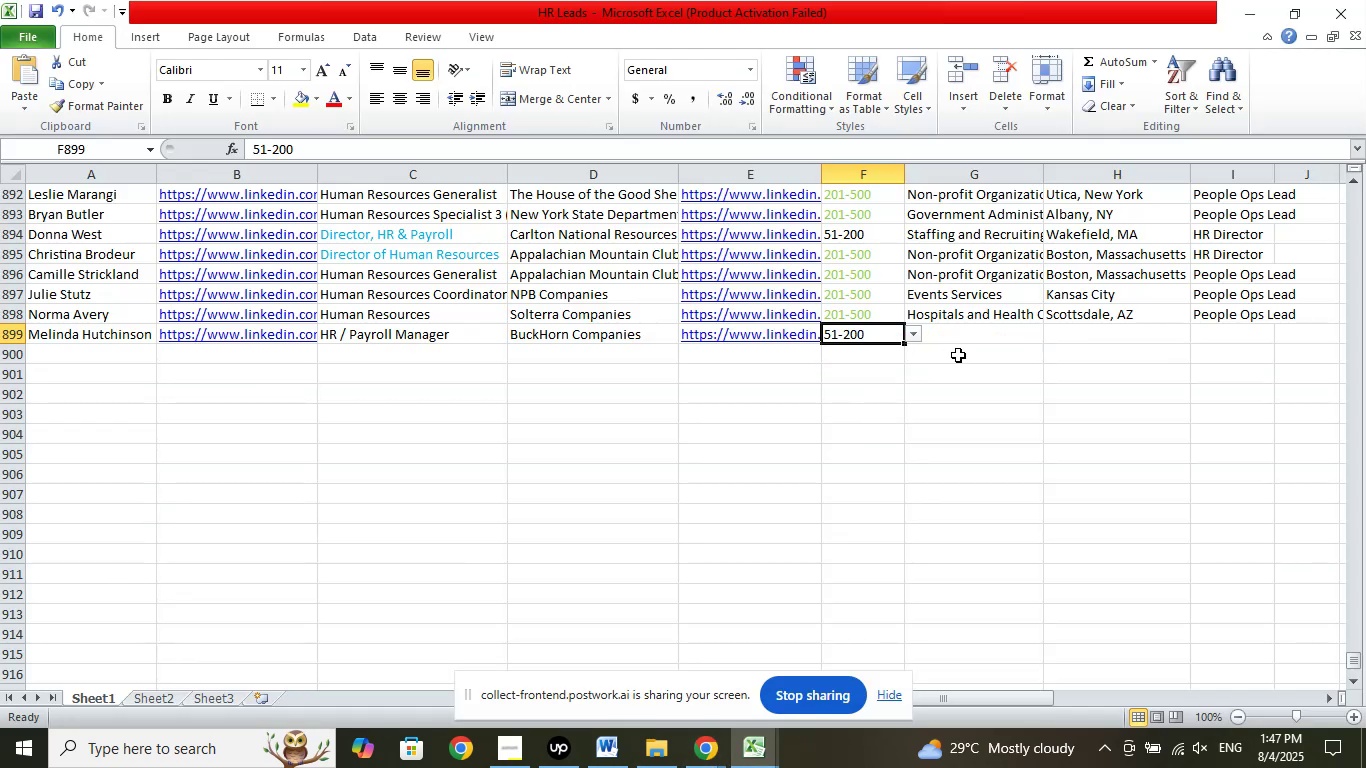 
left_click([974, 342])
 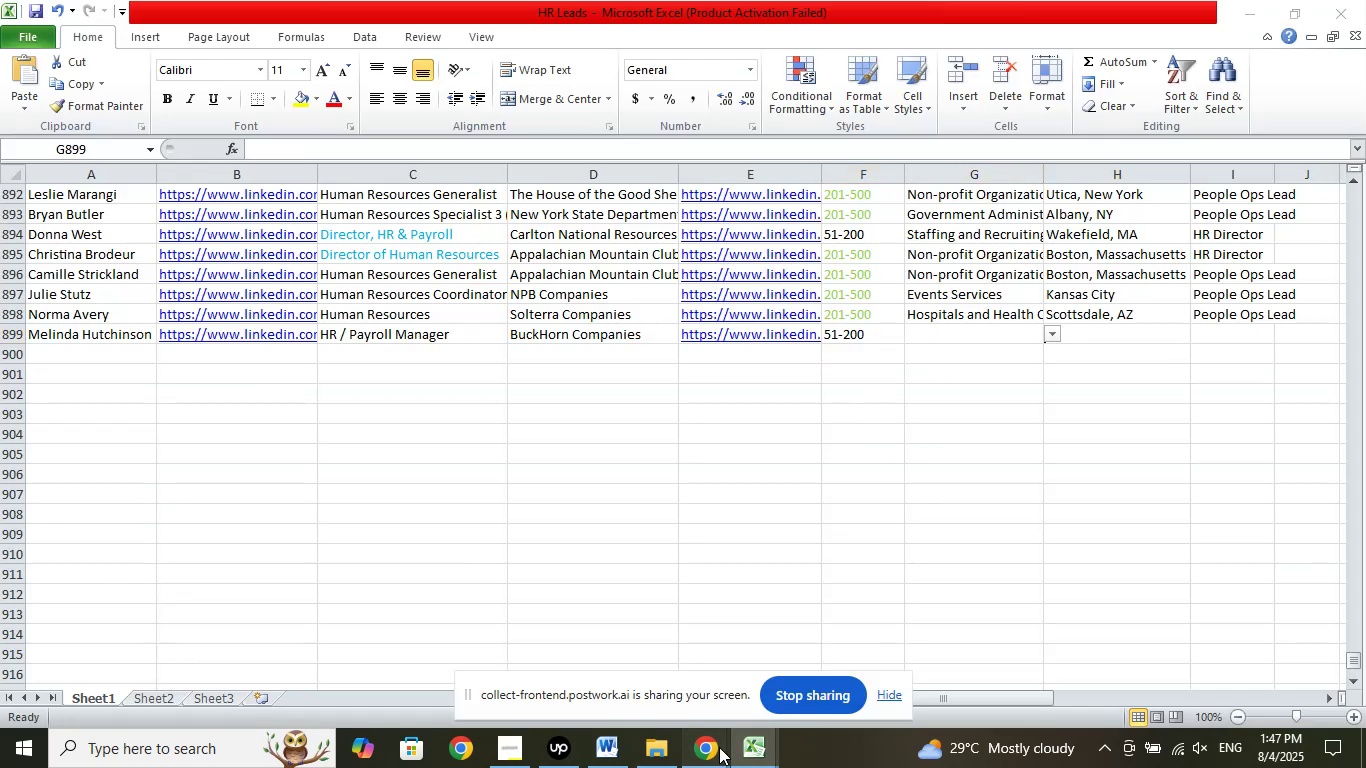 
double_click([647, 680])
 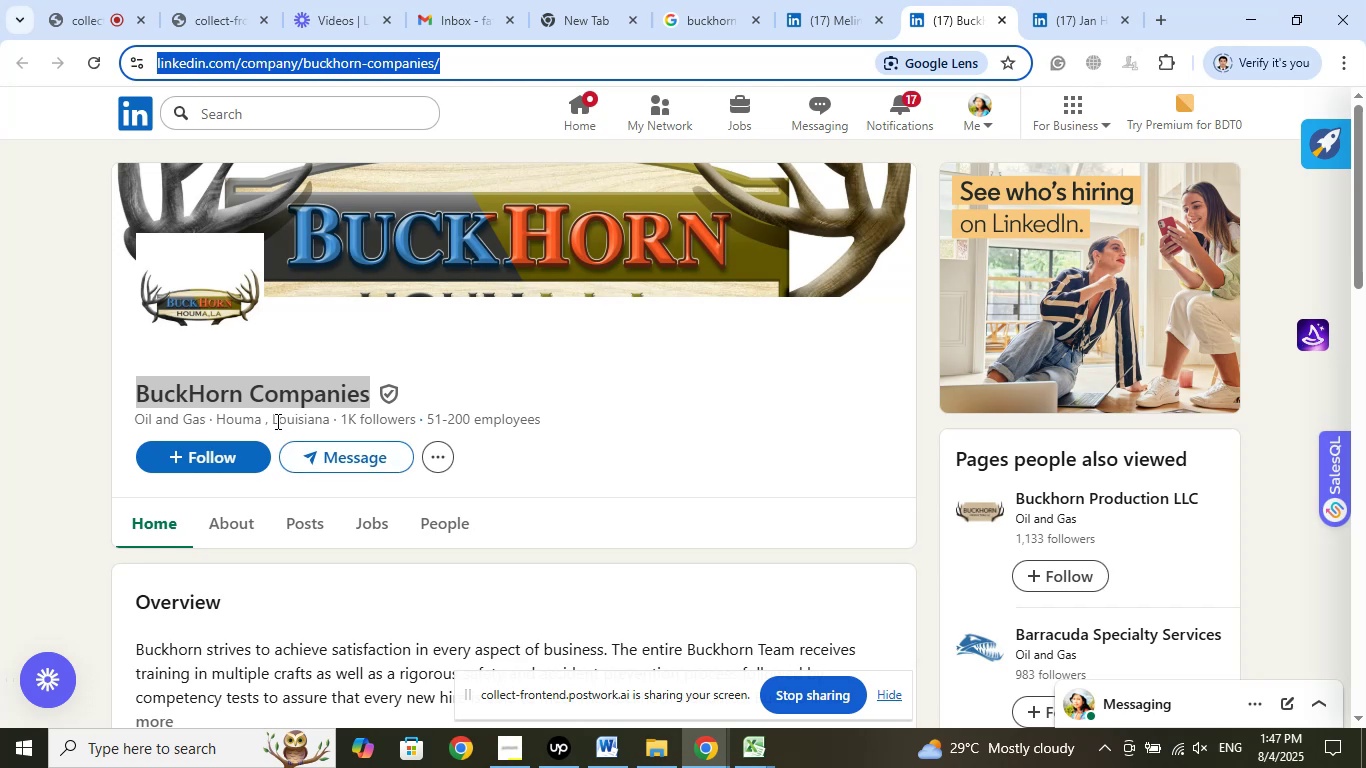 
left_click_drag(start_coordinate=[270, 417], to_coordinate=[329, 416])
 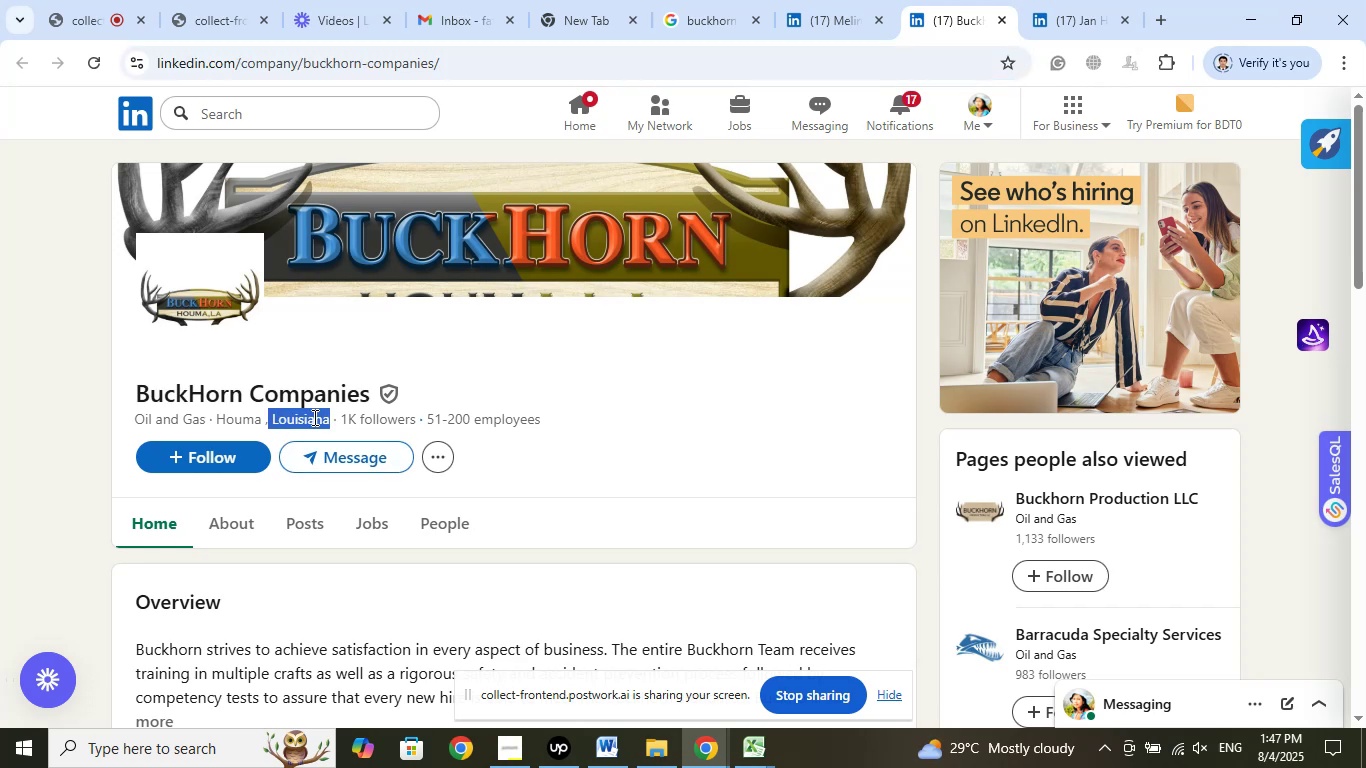 
right_click([313, 417])
 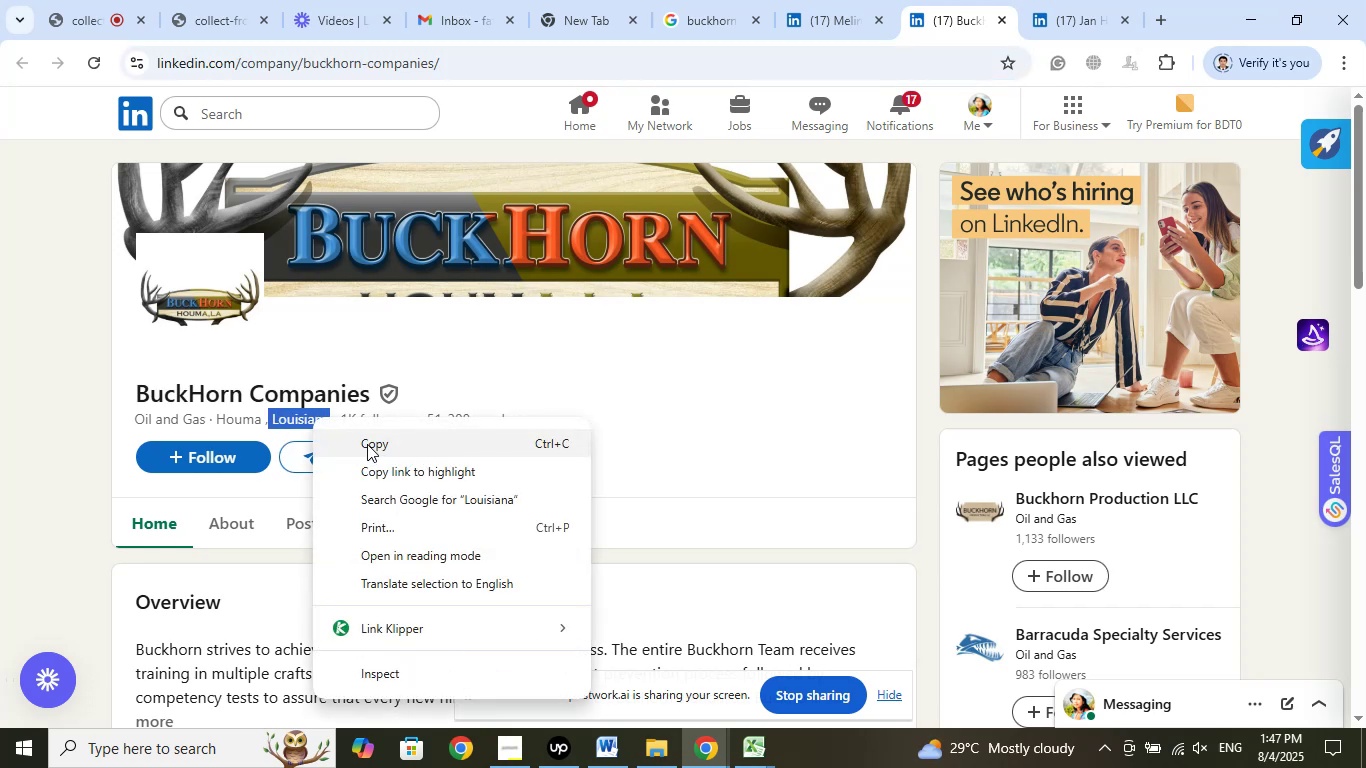 
left_click([367, 444])
 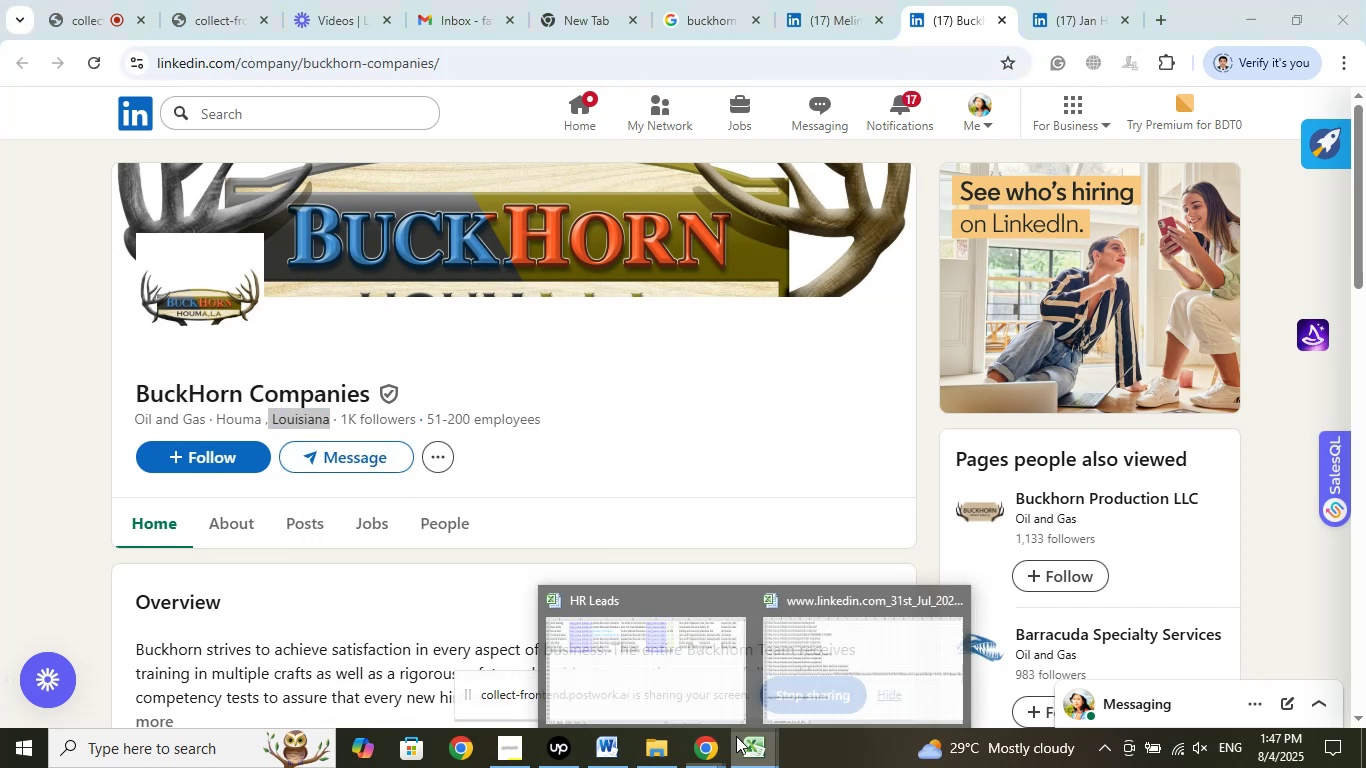 
left_click([669, 687])
 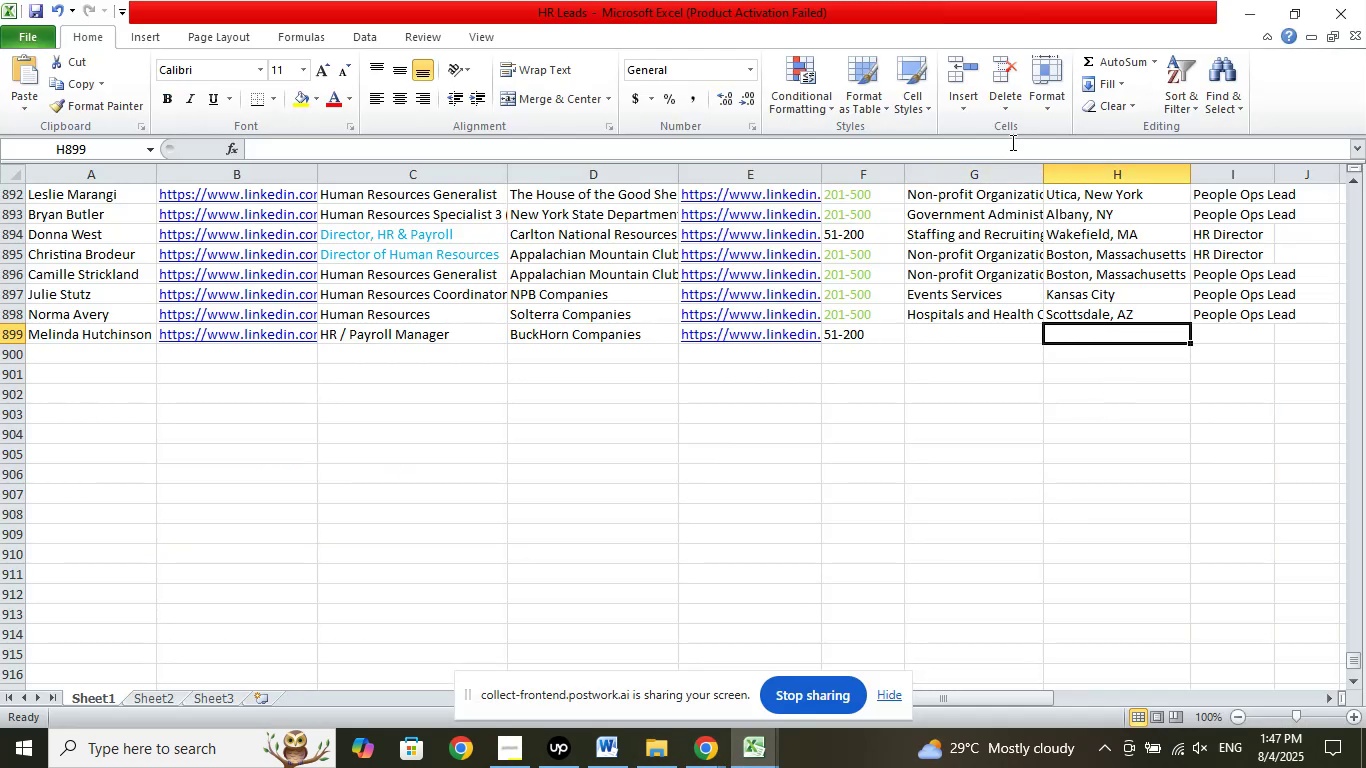 
left_click([1012, 144])
 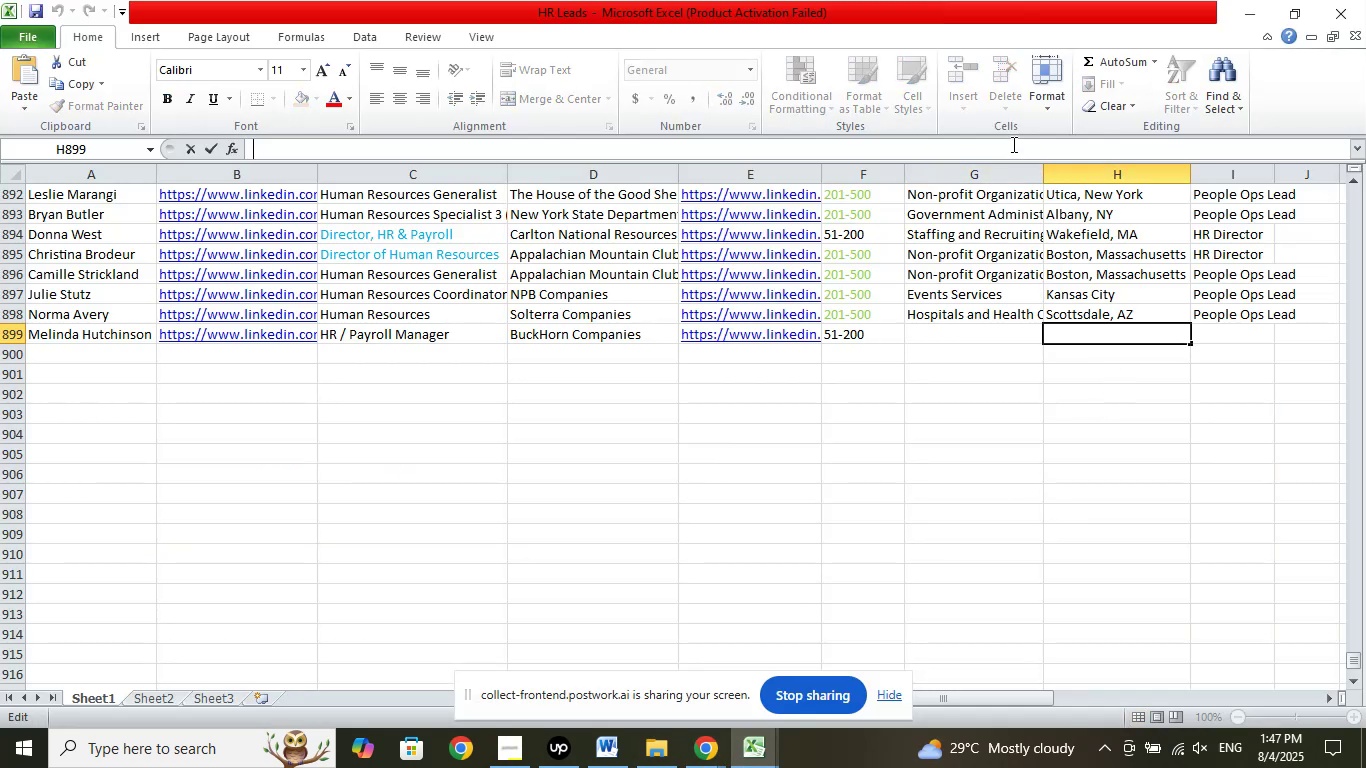 
right_click([1012, 144])
 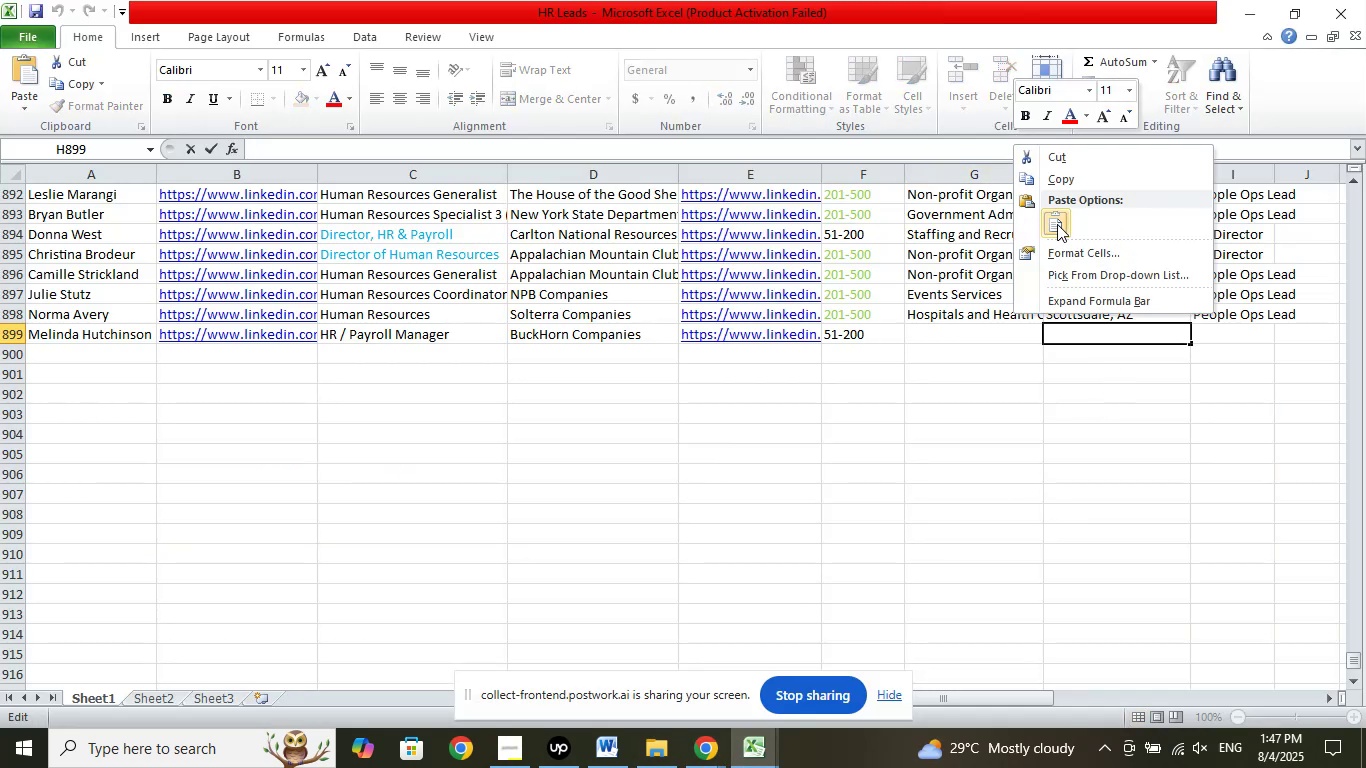 
left_click([1059, 222])
 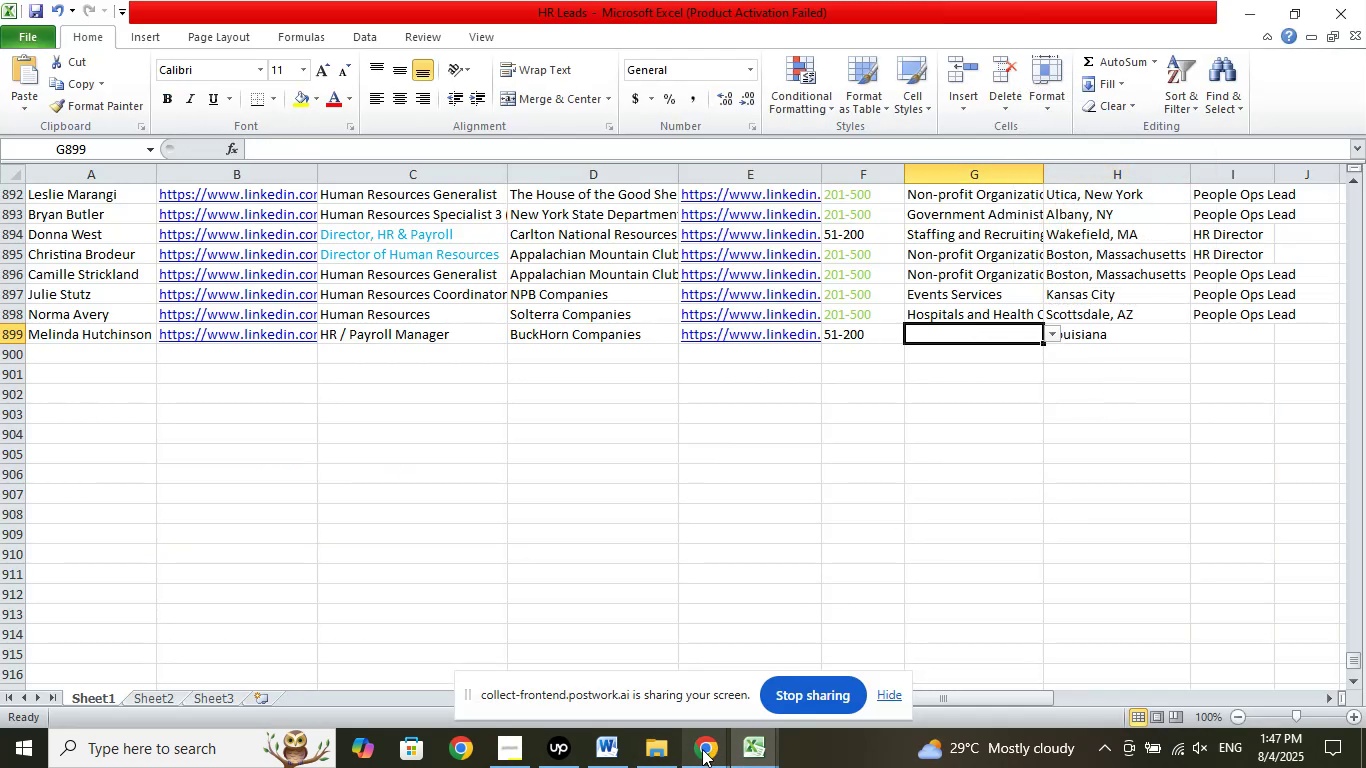 
double_click([621, 679])
 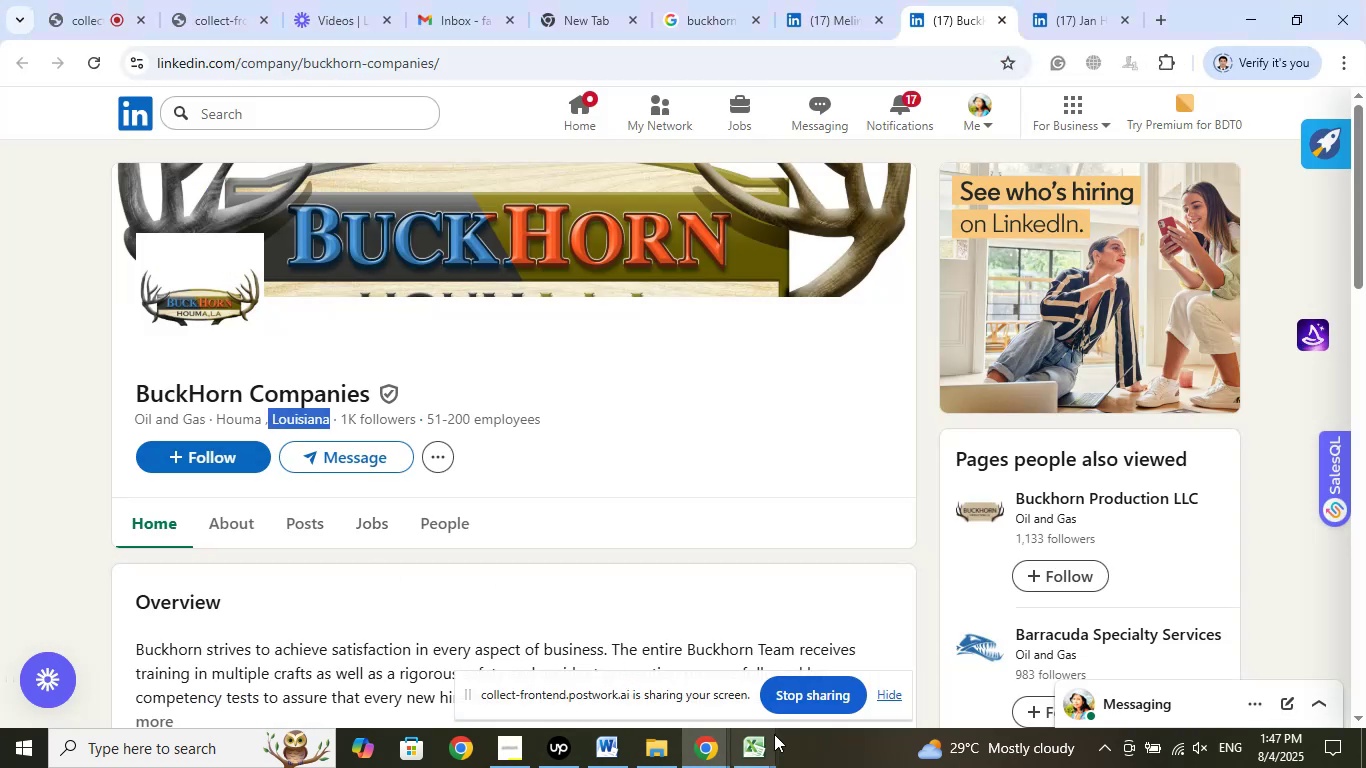 
left_click([742, 749])
 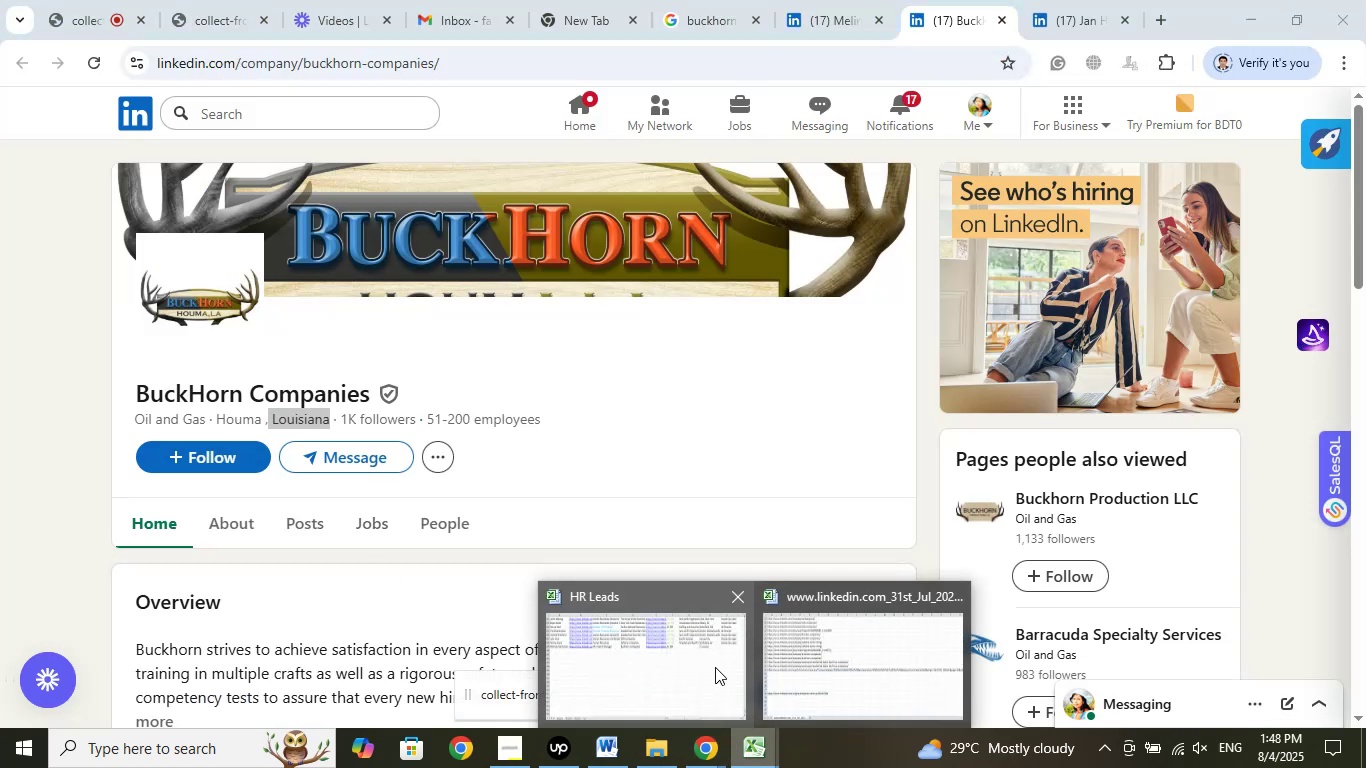 
left_click([715, 667])
 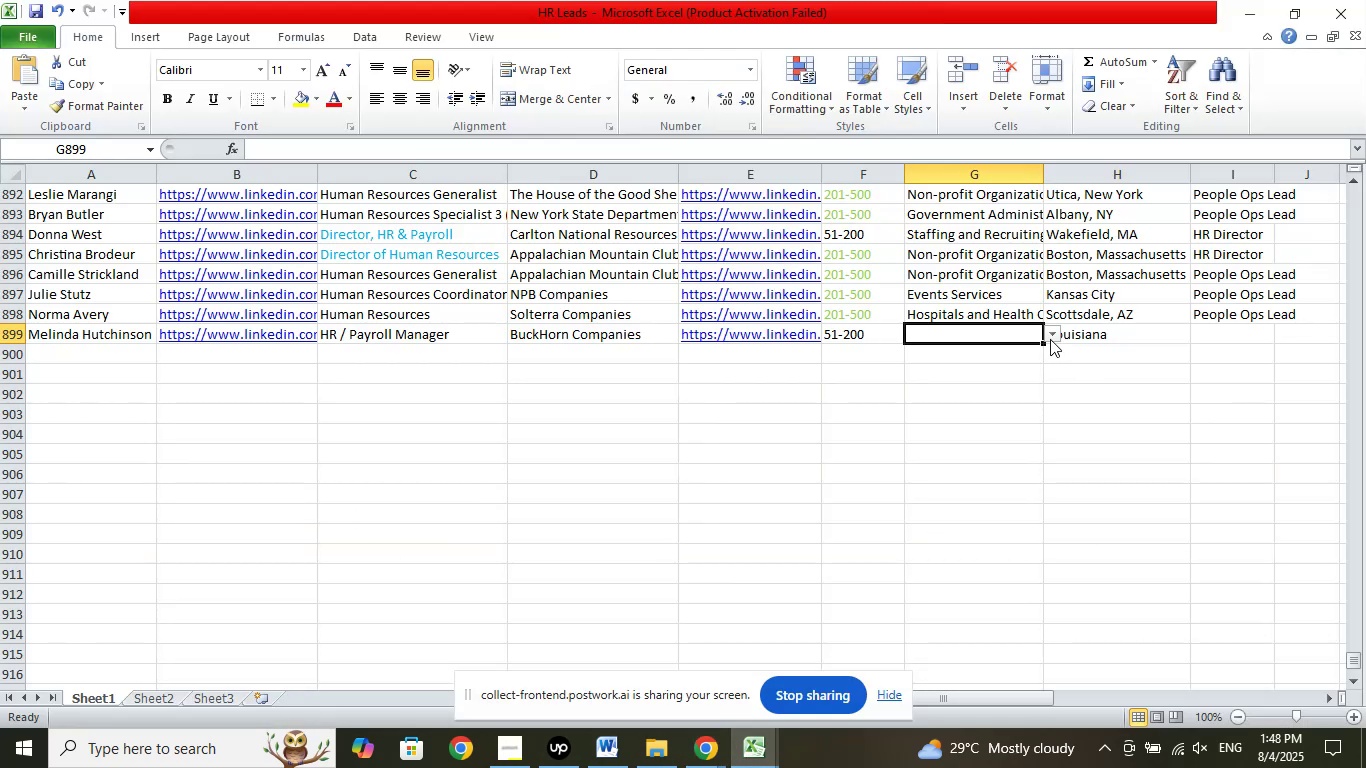 
left_click([1050, 338])
 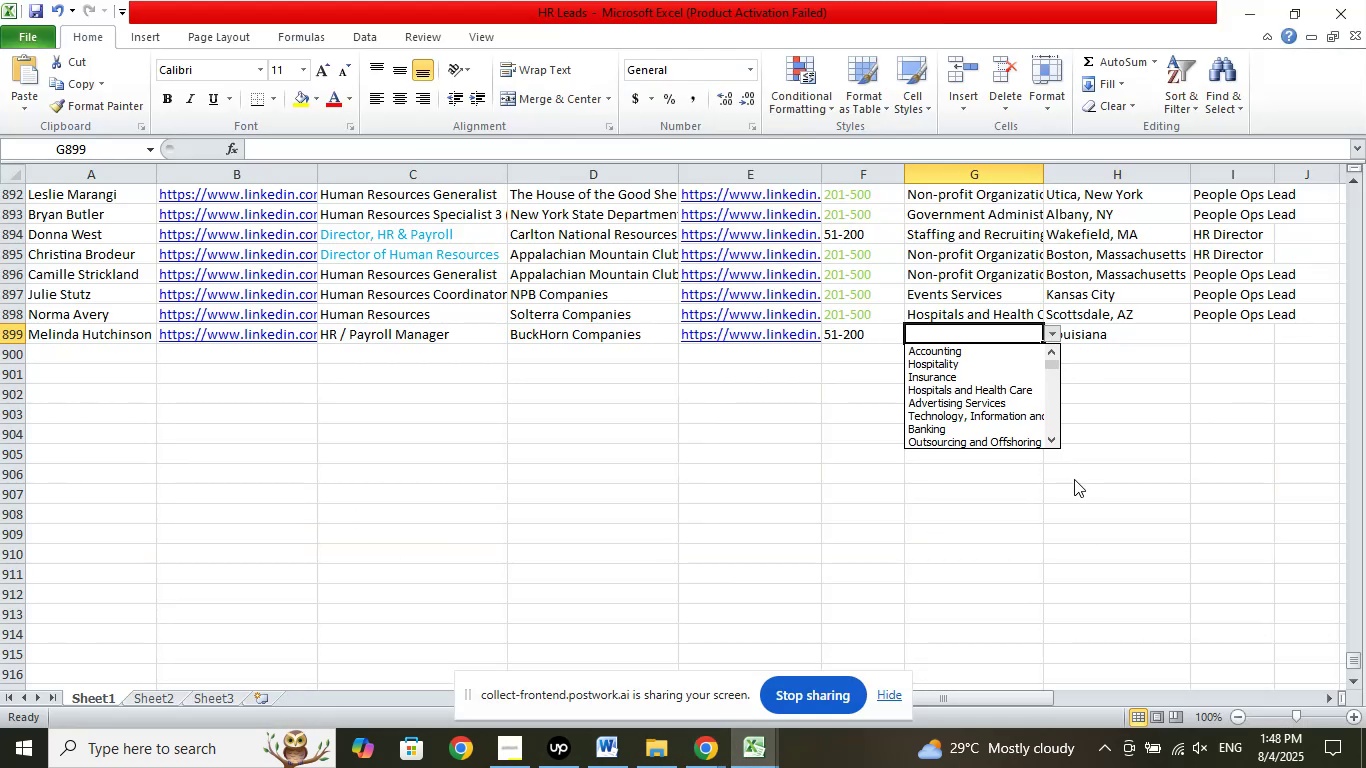 
key(ArrowDown)
 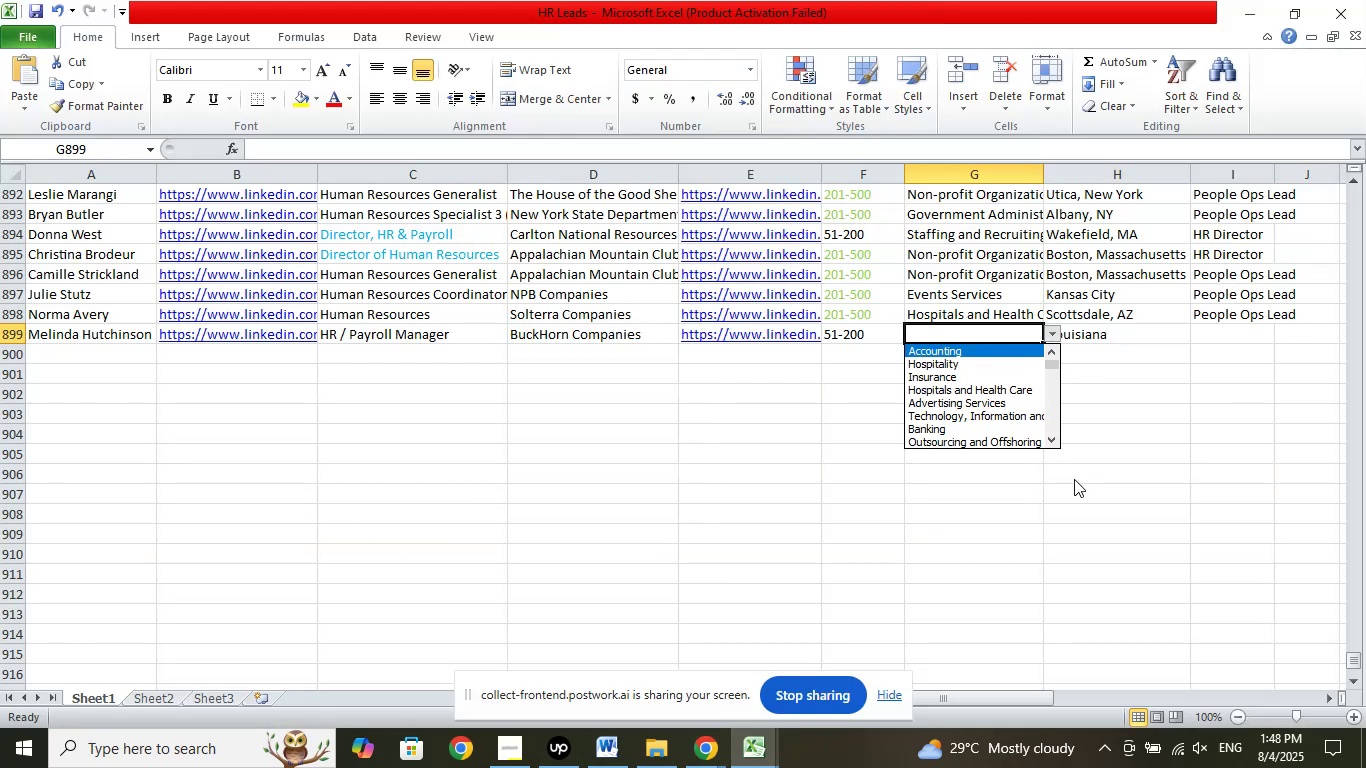 
key(ArrowDown)
 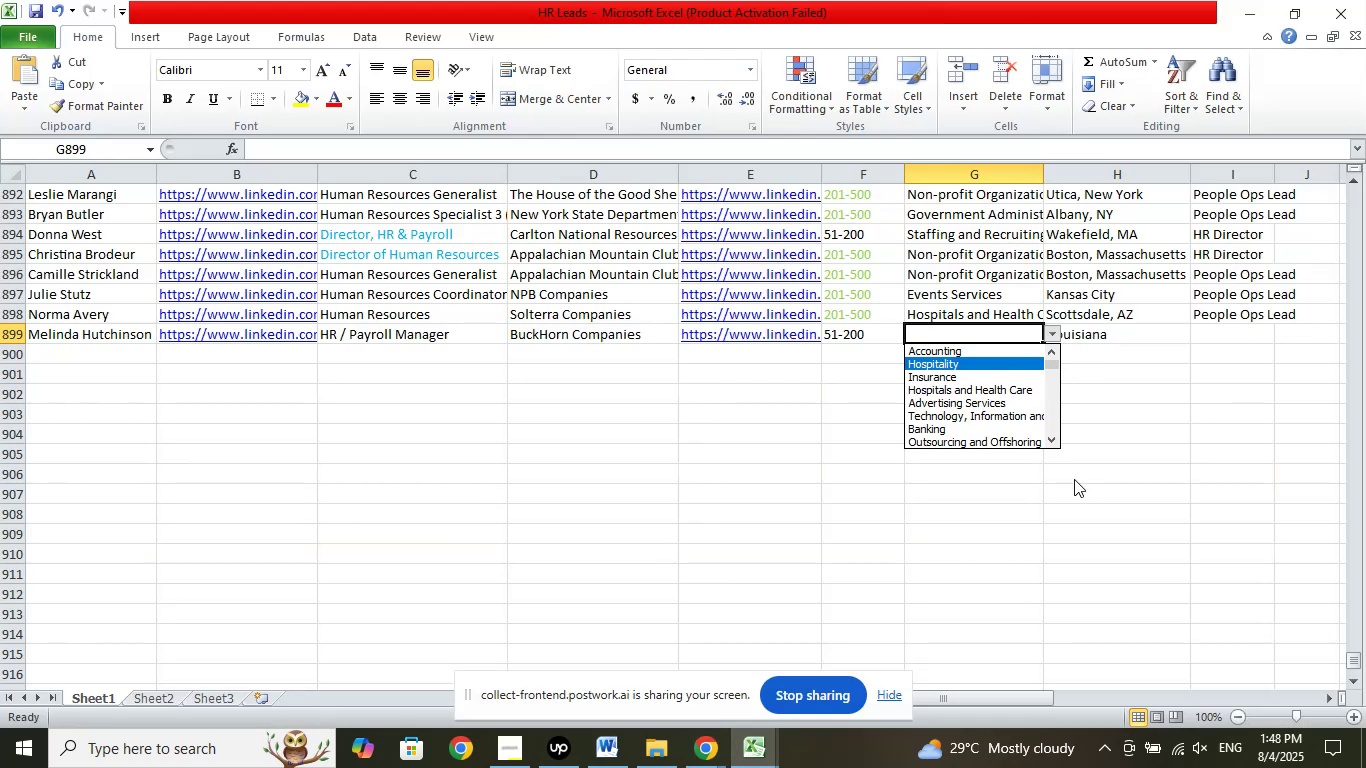 
key(ArrowDown)
 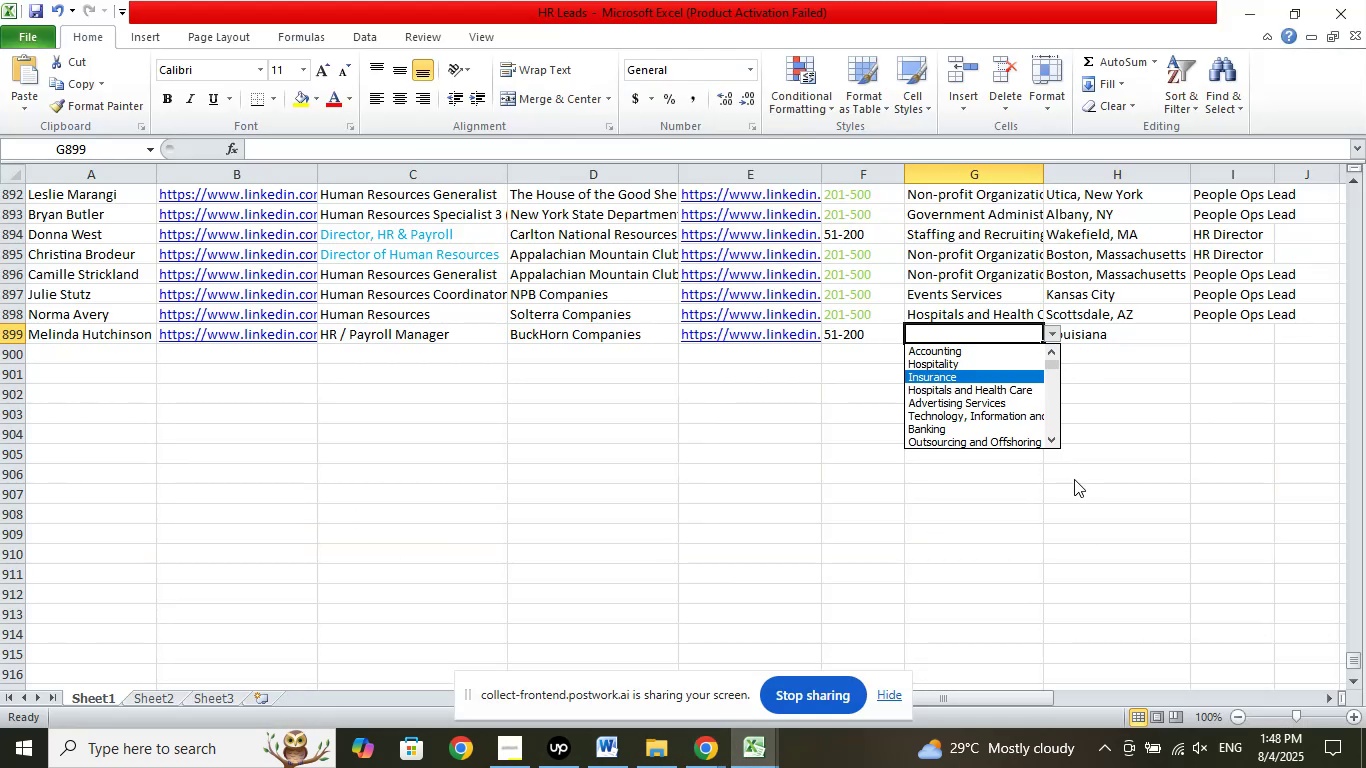 
key(ArrowDown)
 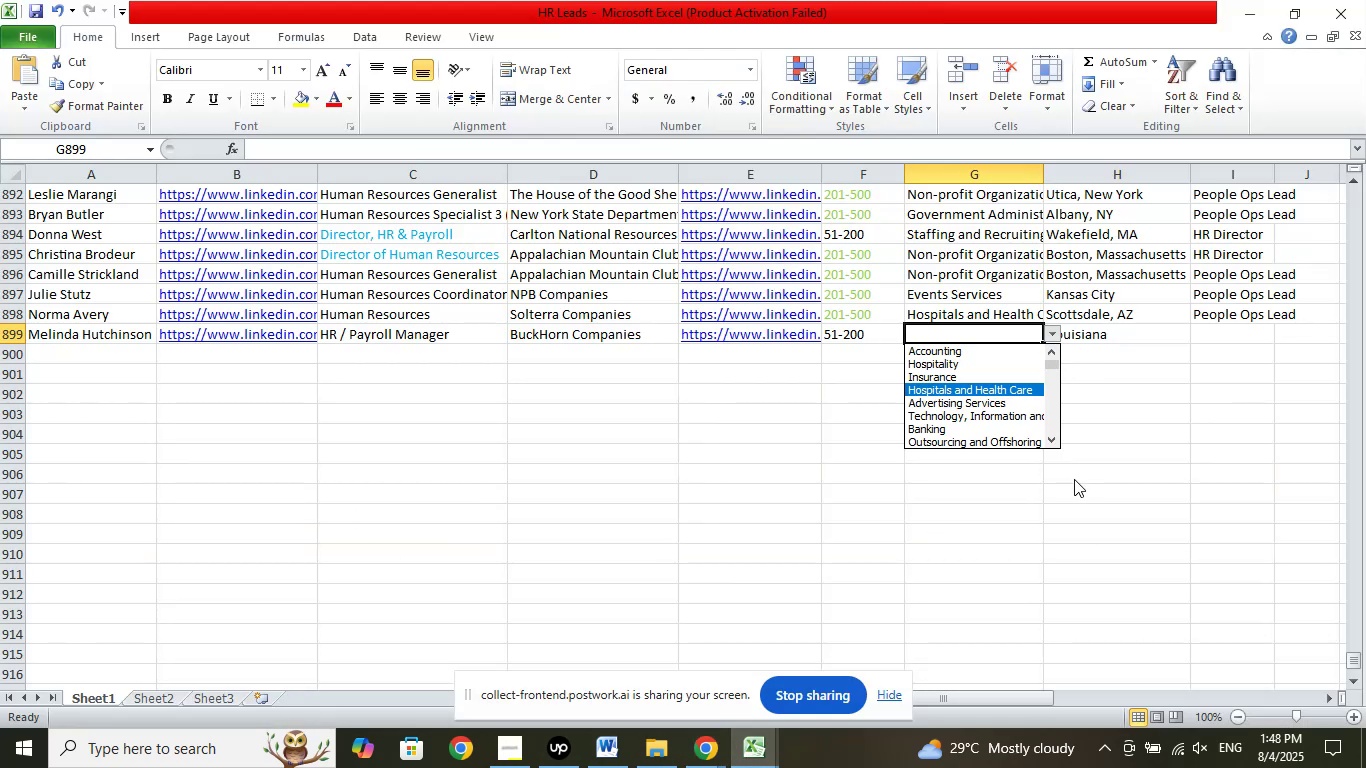 
key(ArrowDown)
 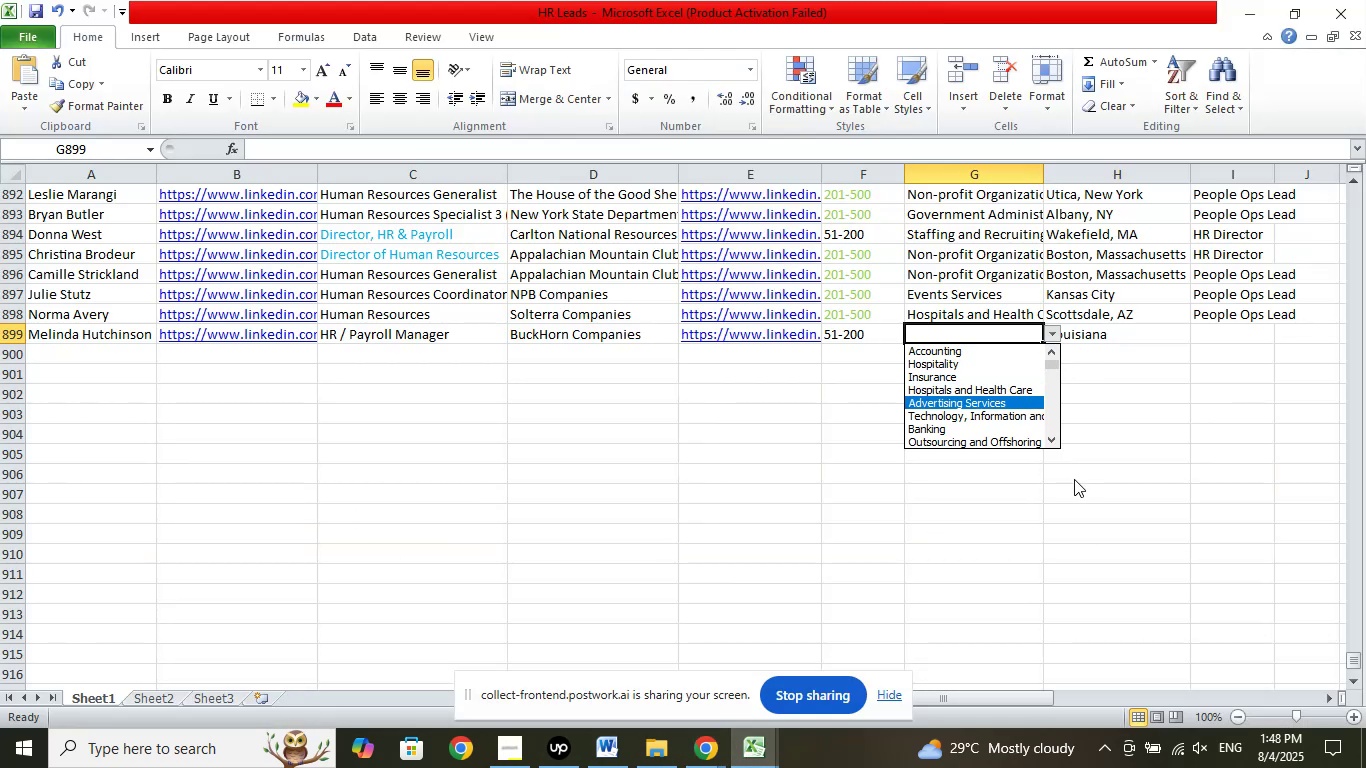 
key(ArrowDown)
 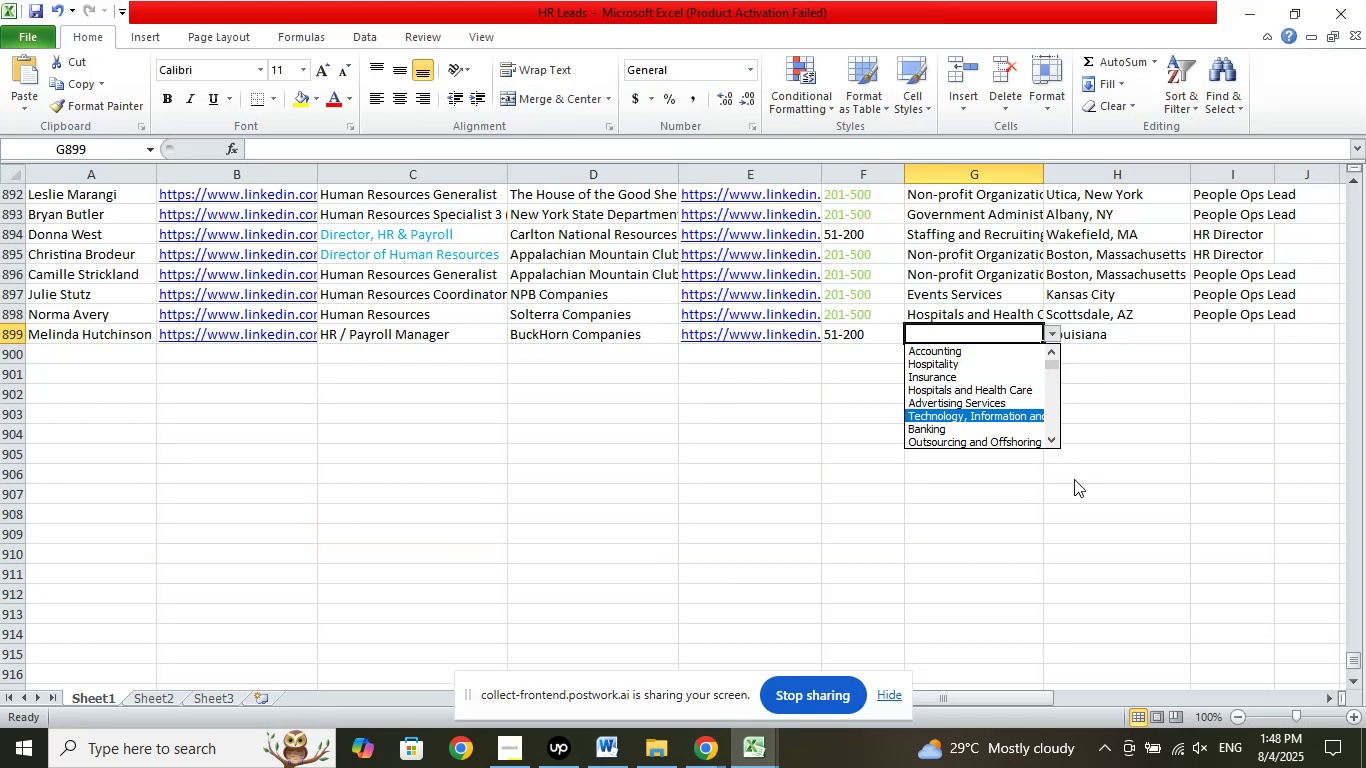 
key(ArrowDown)
 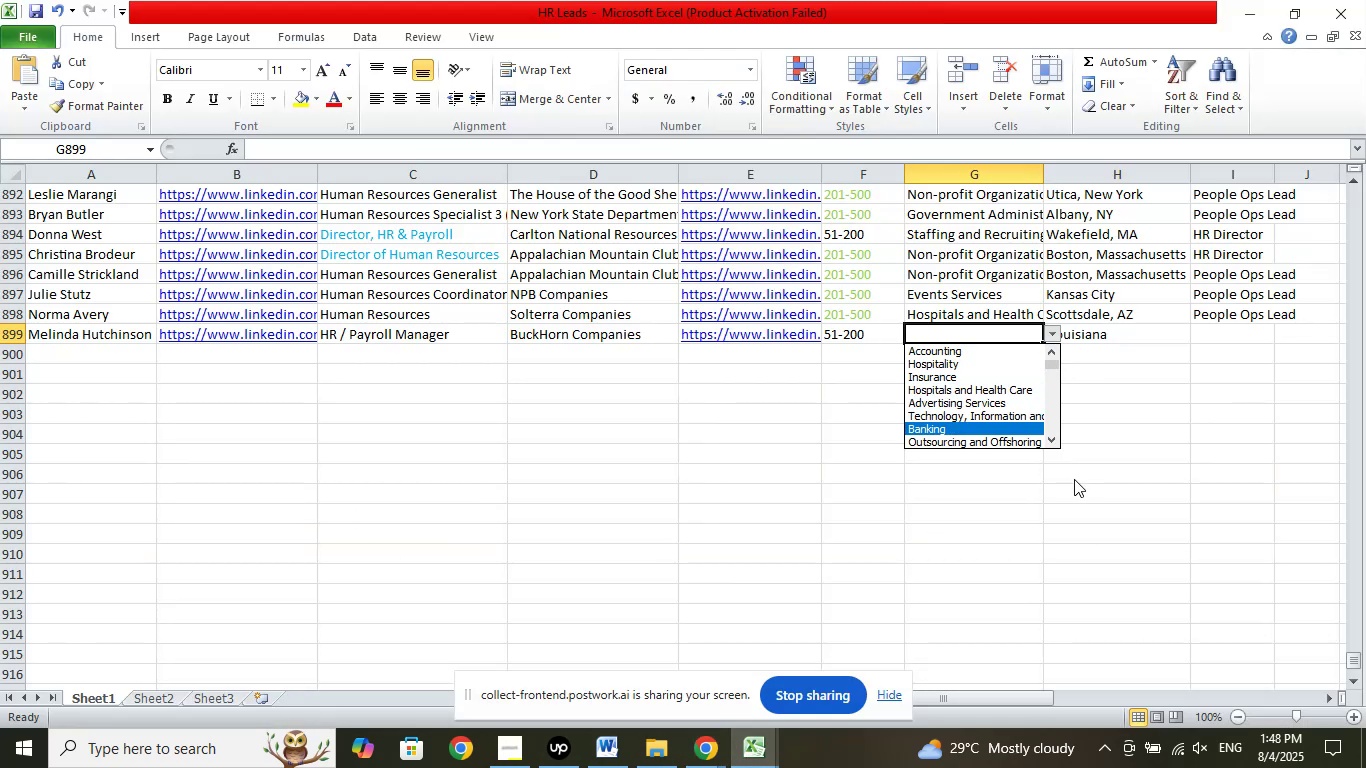 
key(ArrowDown)
 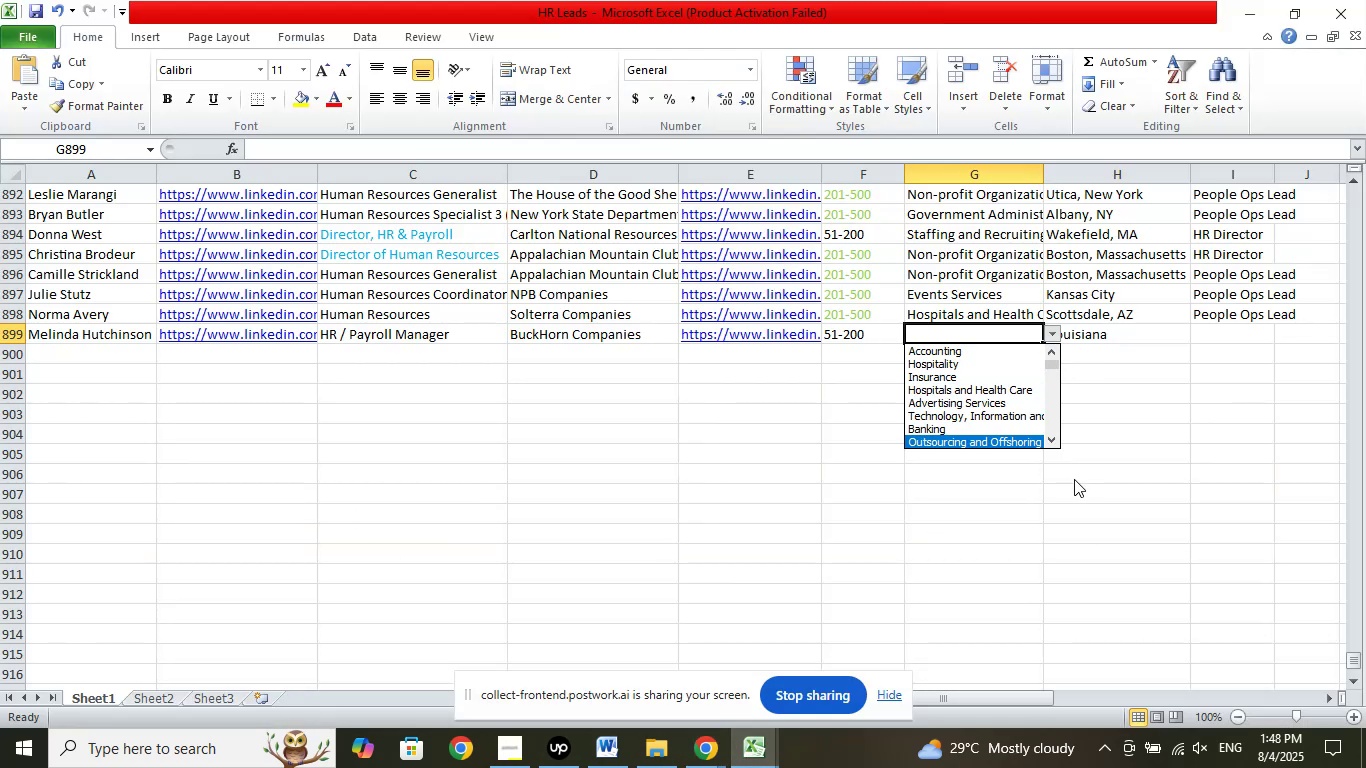 
key(ArrowDown)
 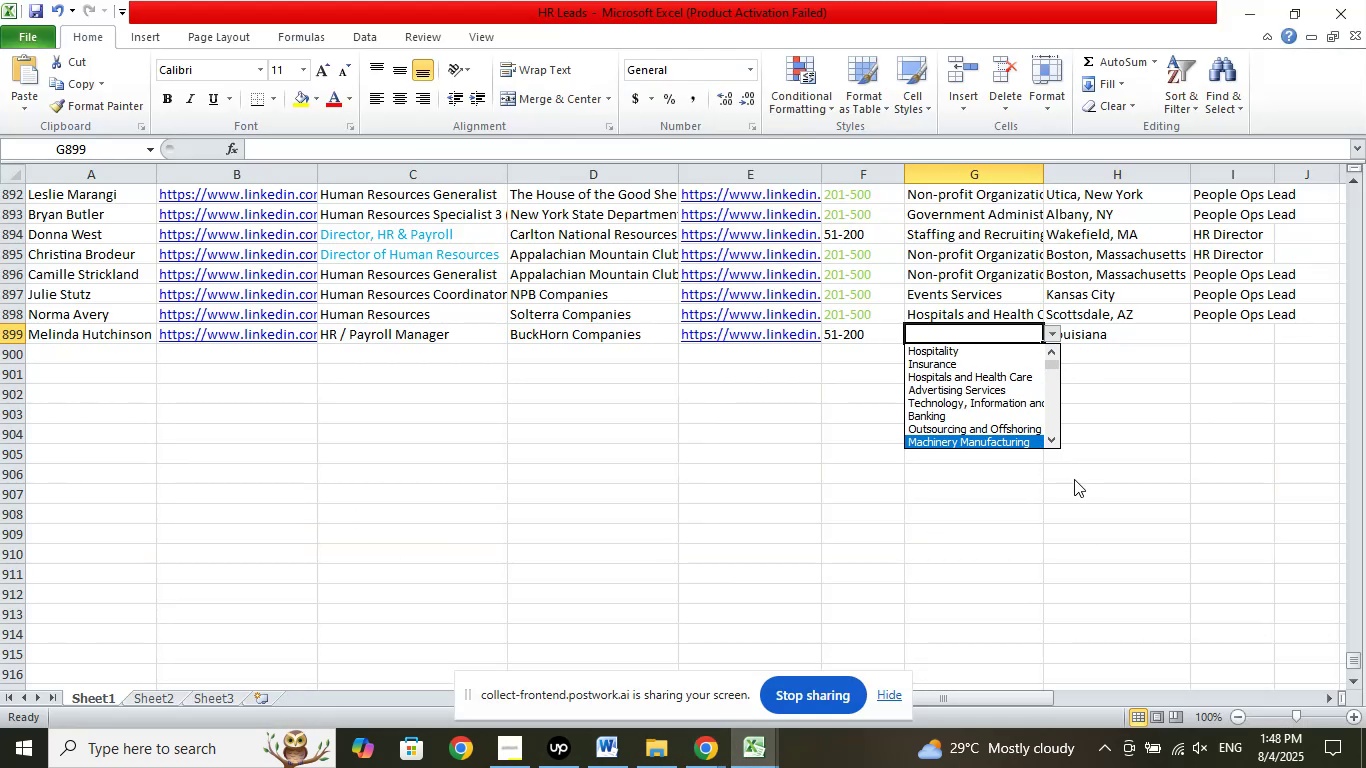 
key(ArrowDown)
 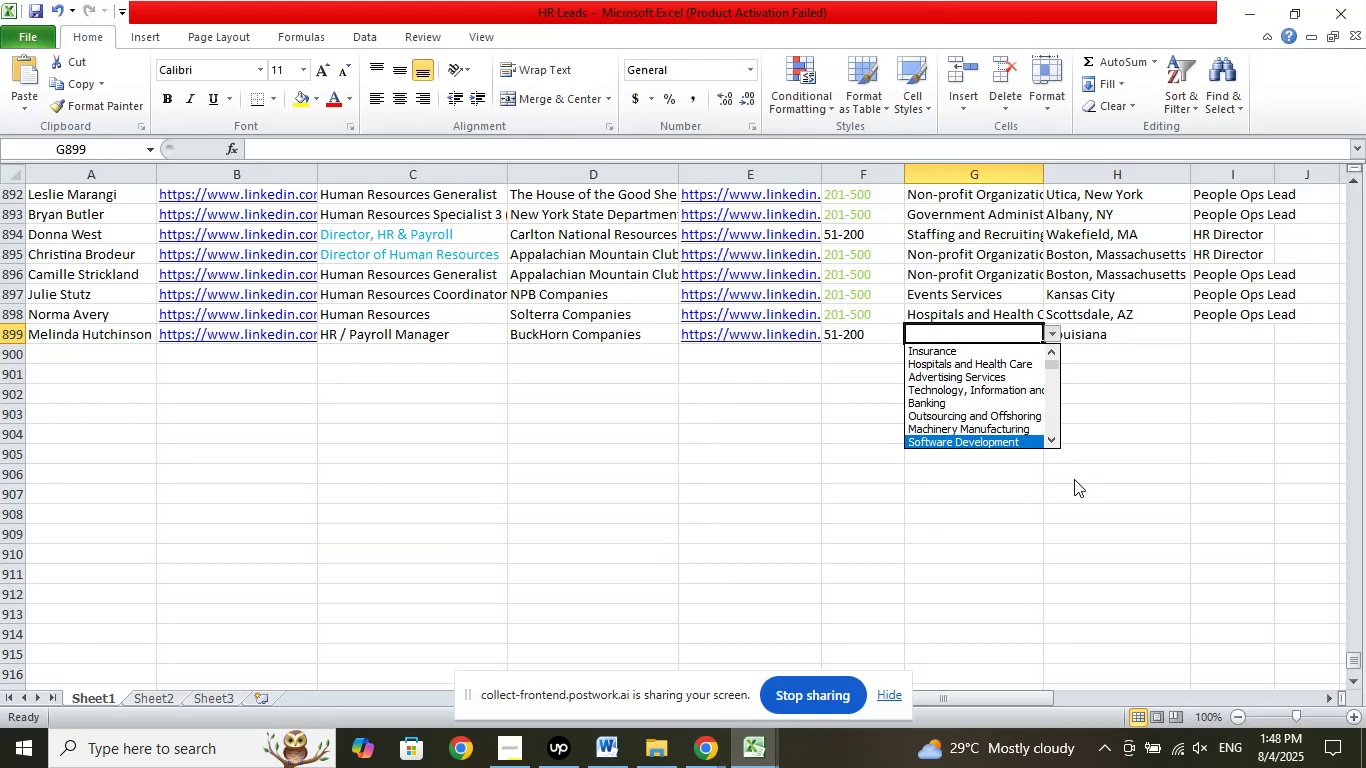 
key(ArrowDown)
 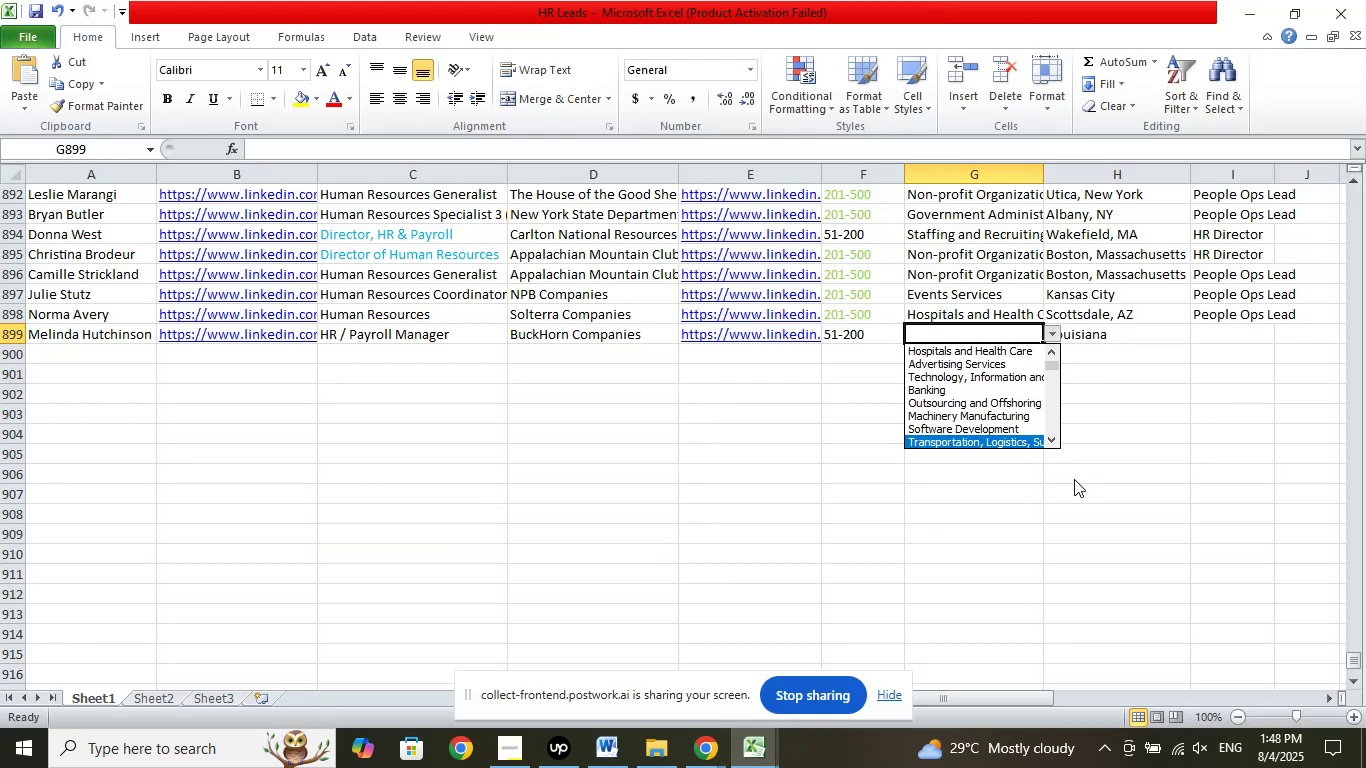 
key(ArrowDown)
 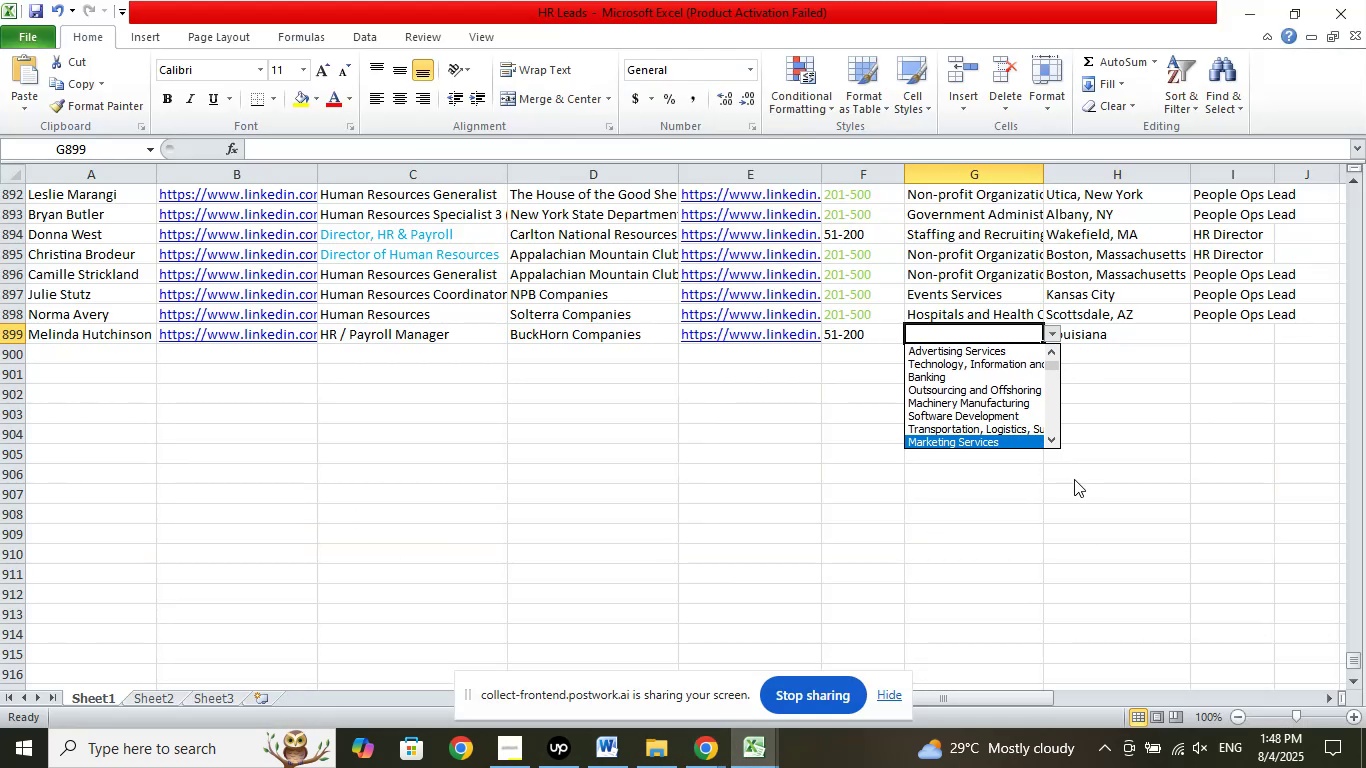 
key(ArrowDown)
 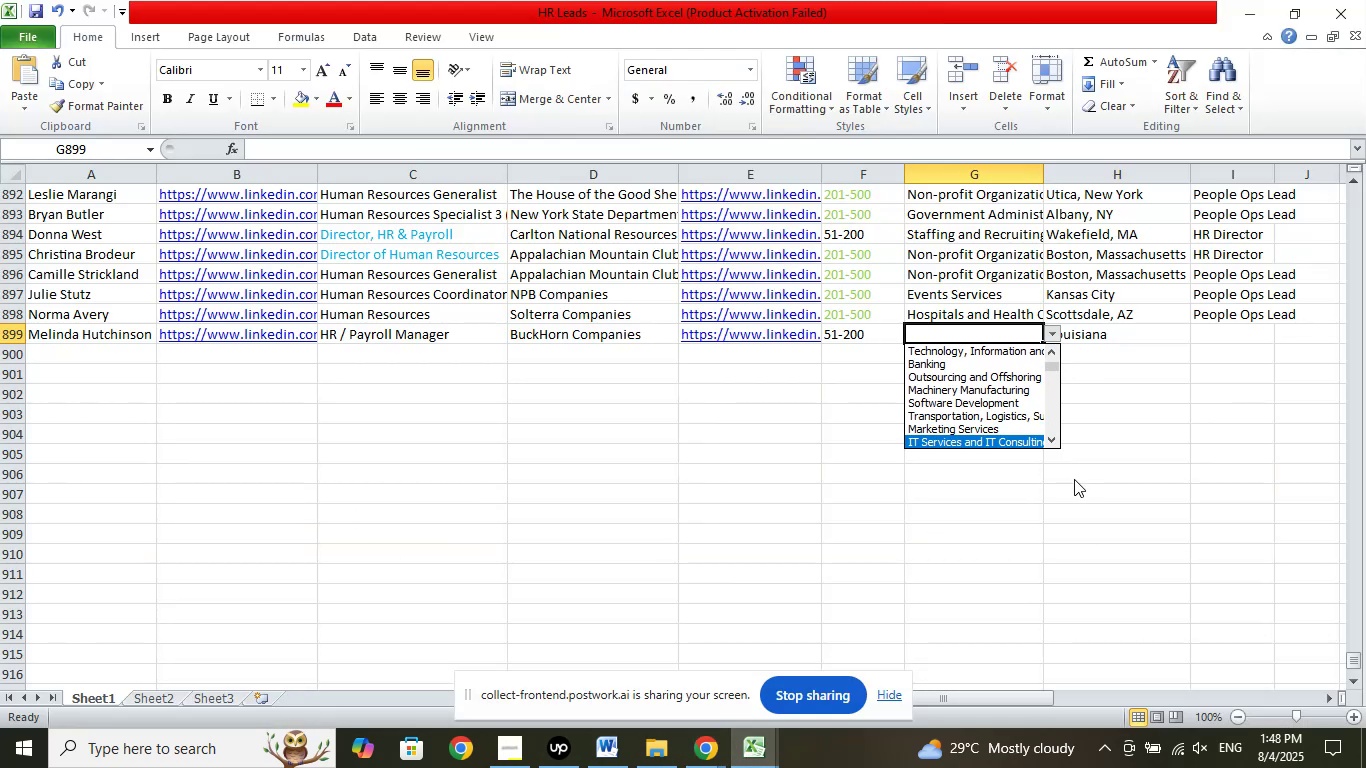 
key(ArrowDown)
 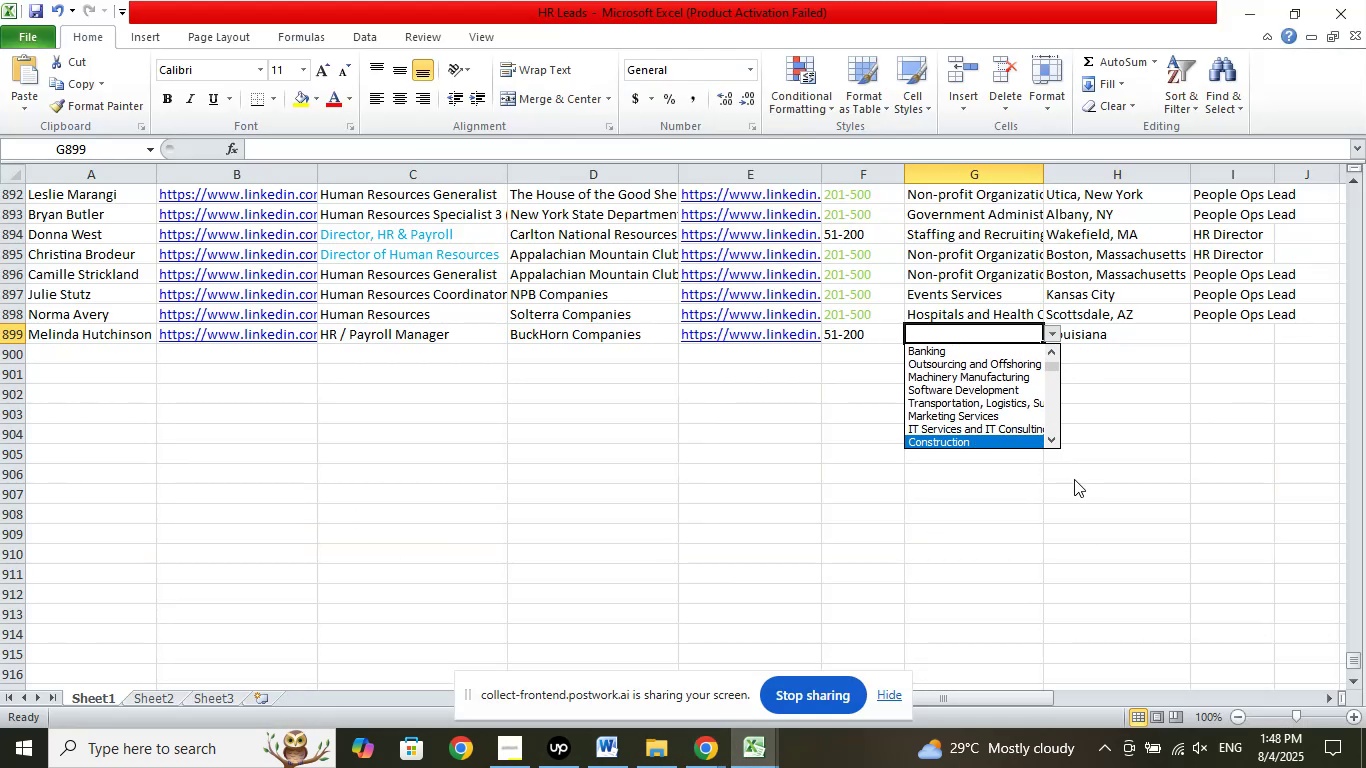 
key(ArrowDown)
 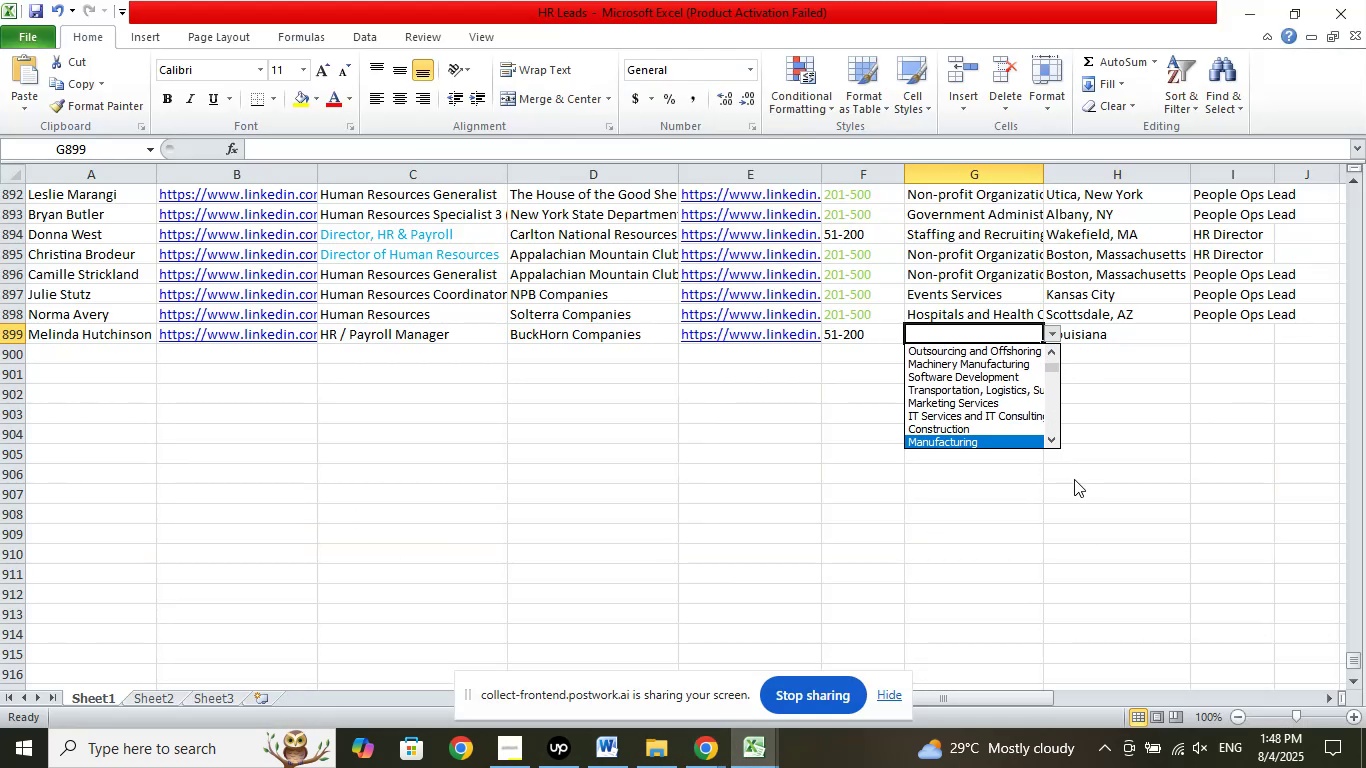 
key(ArrowDown)
 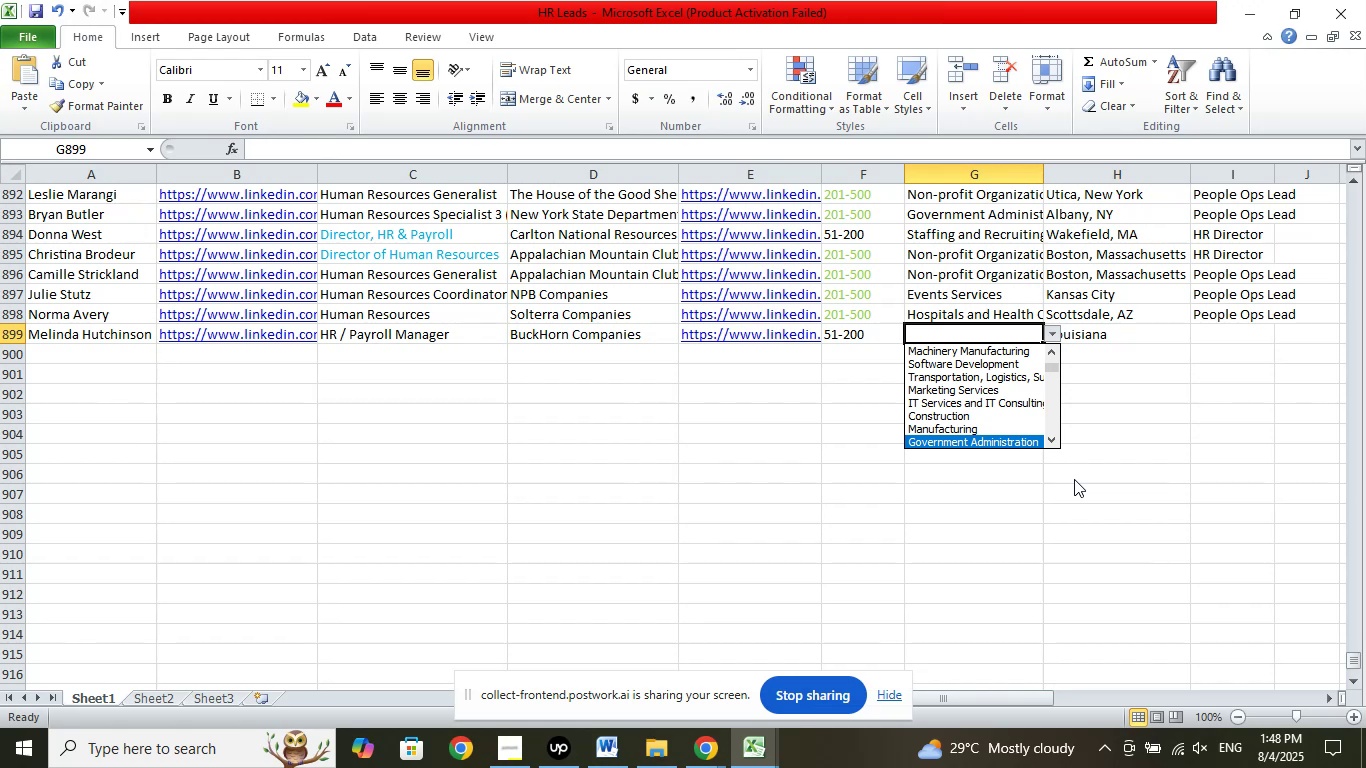 
key(ArrowDown)
 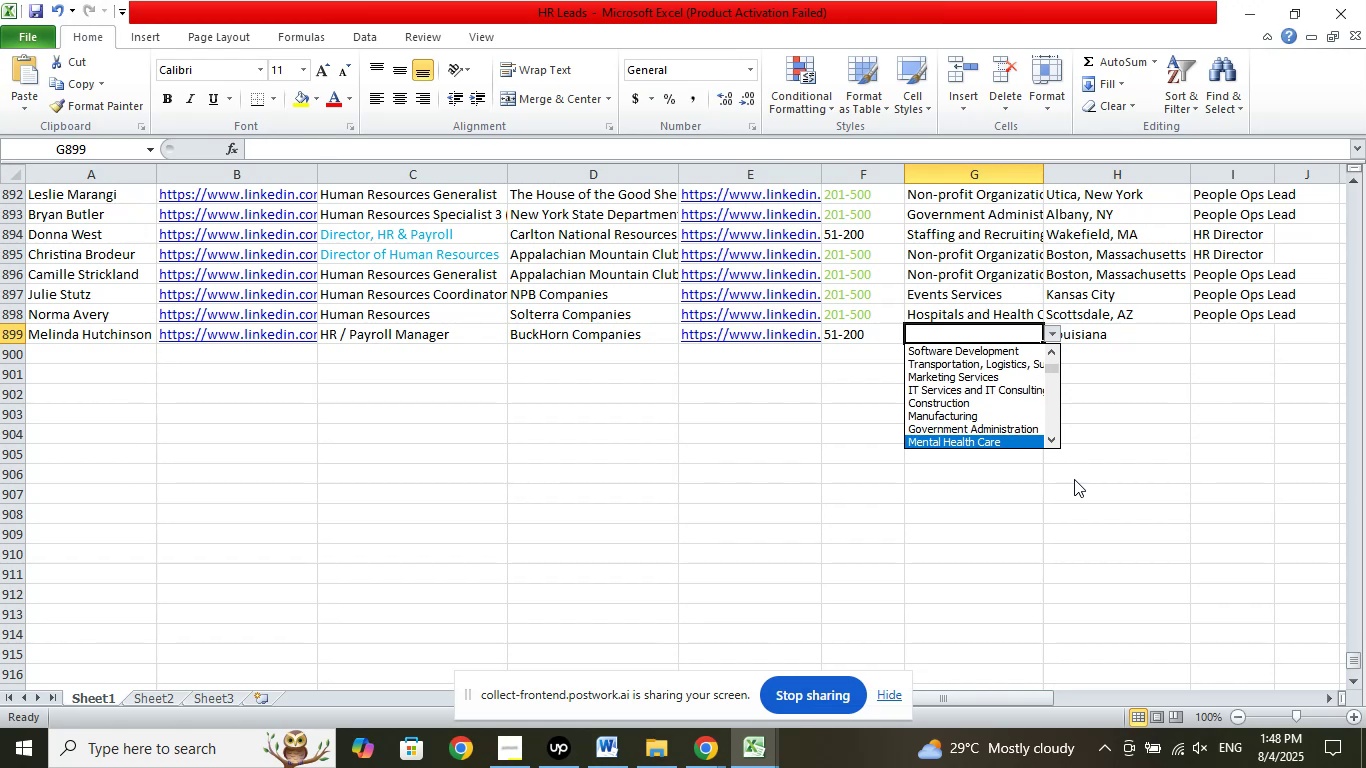 
key(ArrowDown)
 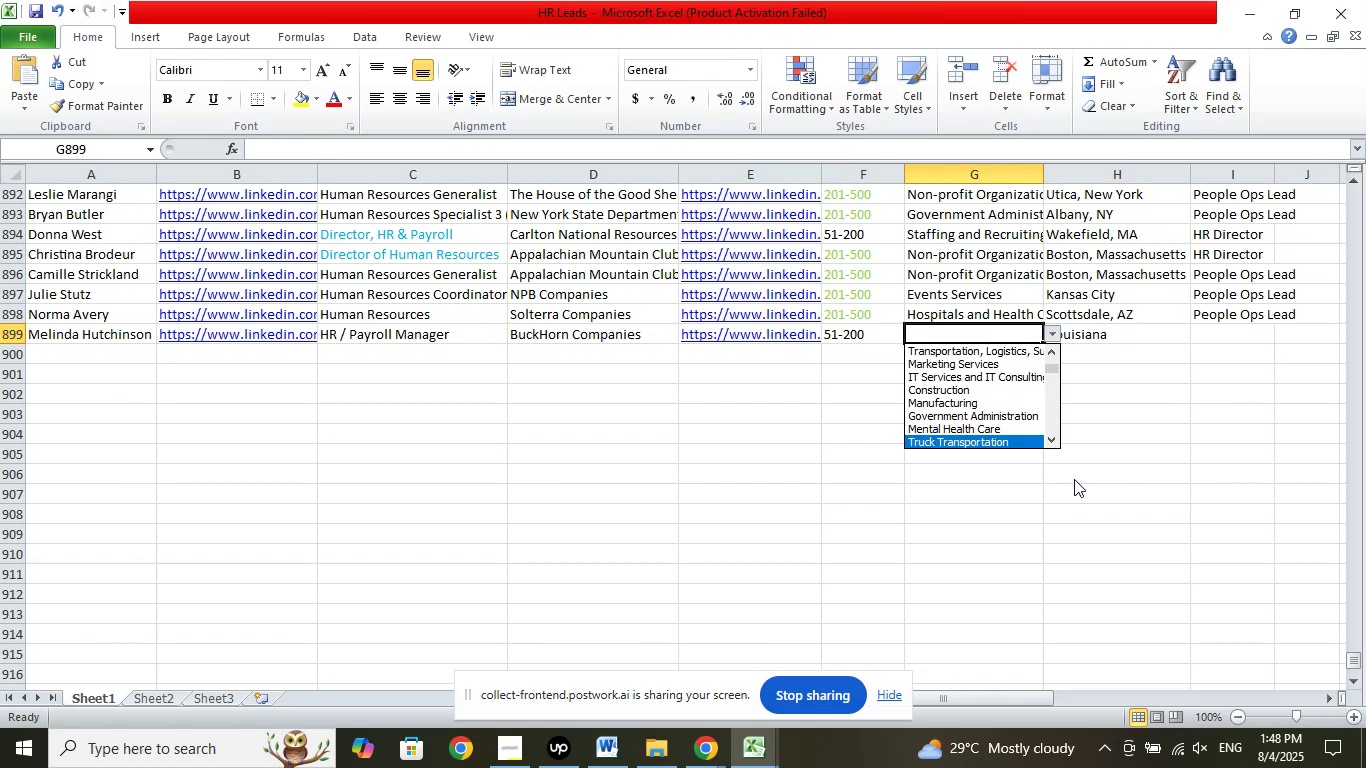 
key(ArrowDown)
 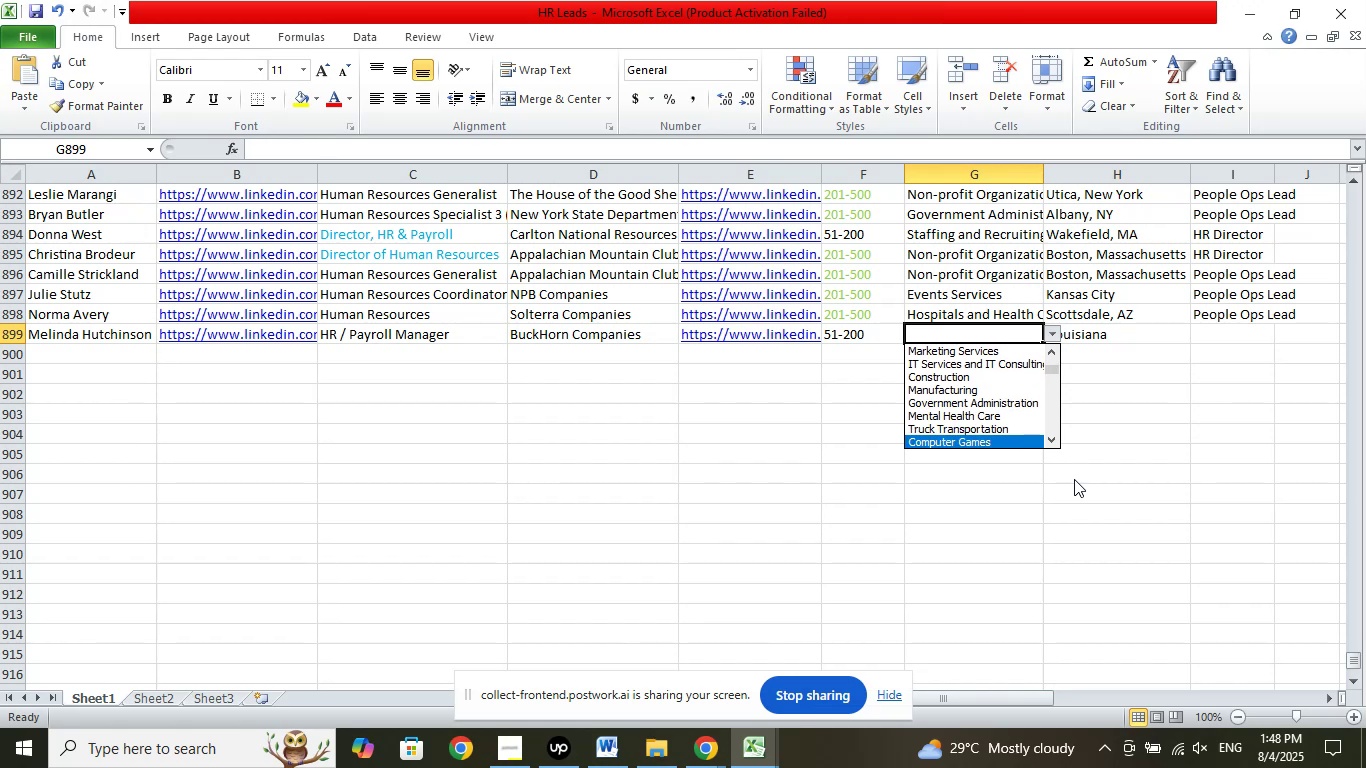 
key(ArrowDown)
 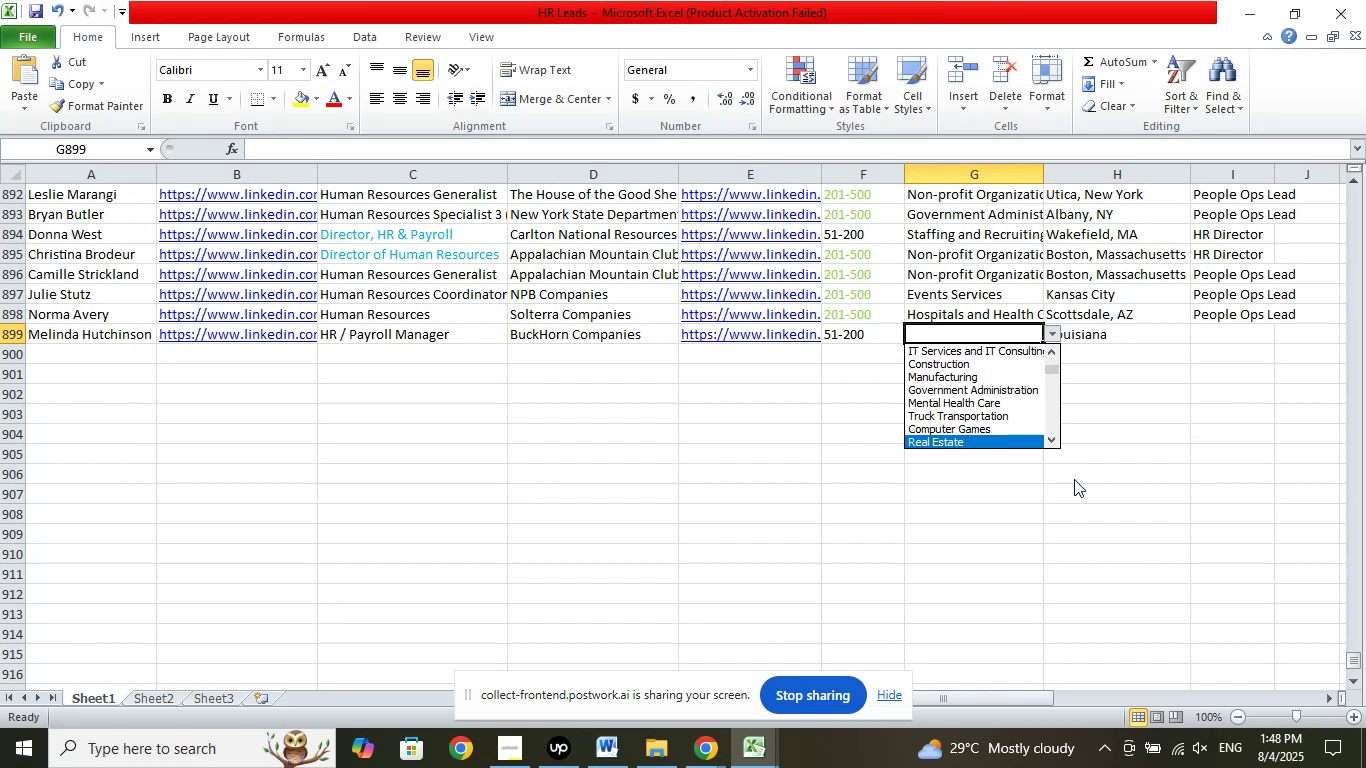 
key(ArrowDown)
 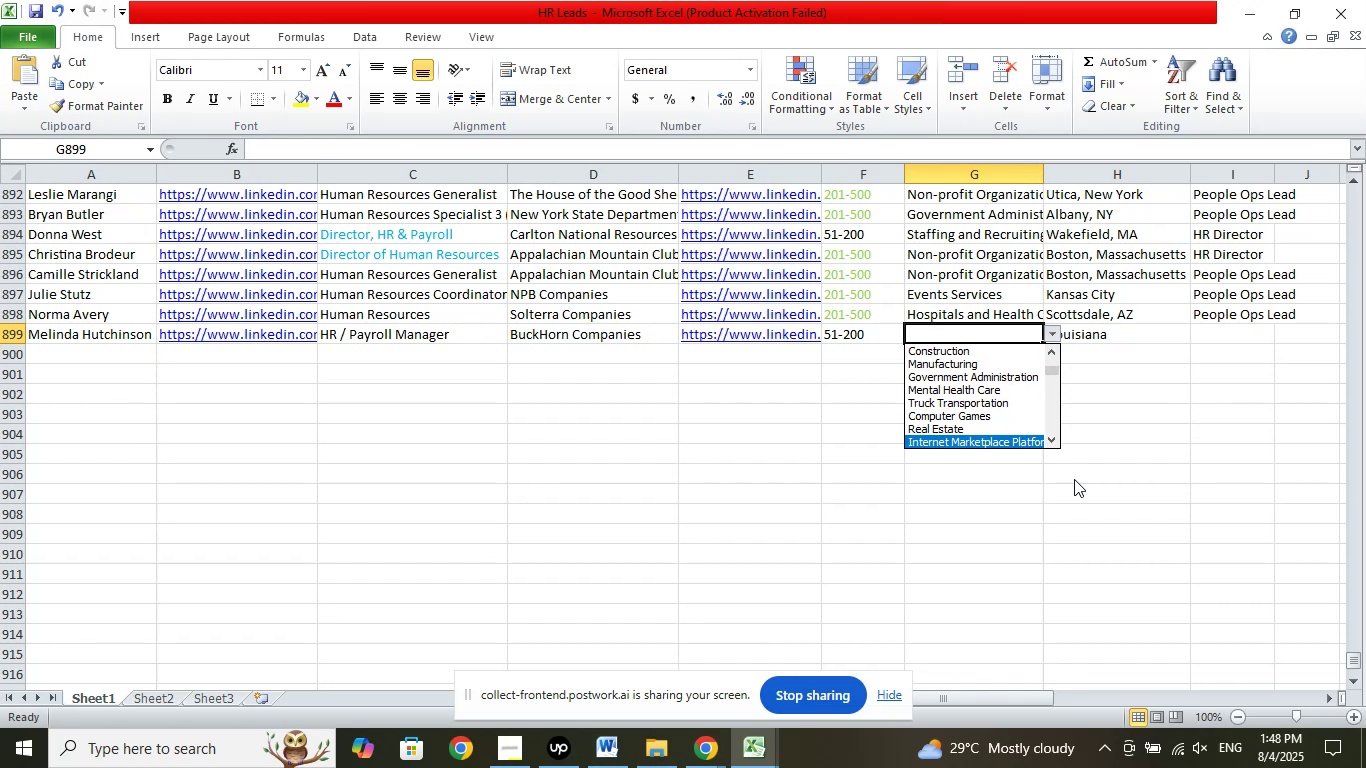 
key(ArrowDown)
 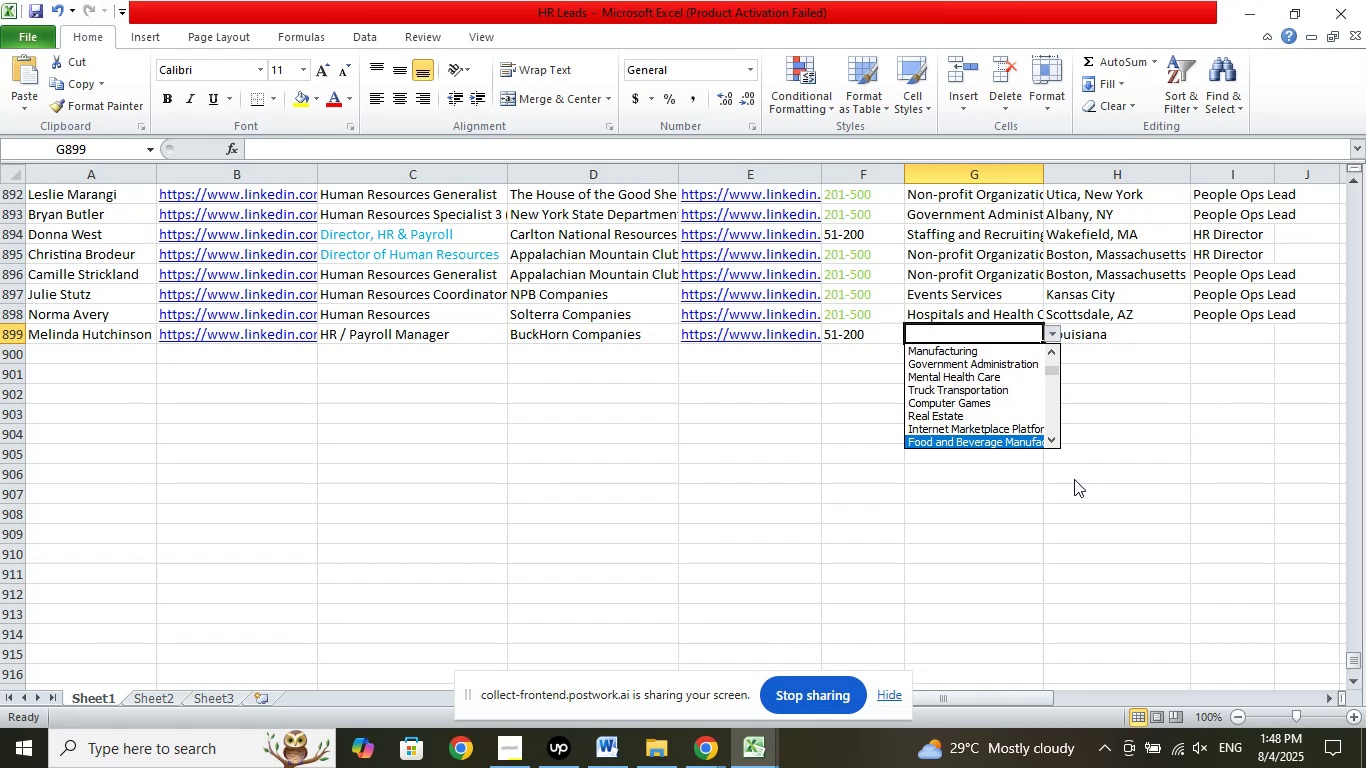 
key(ArrowDown)
 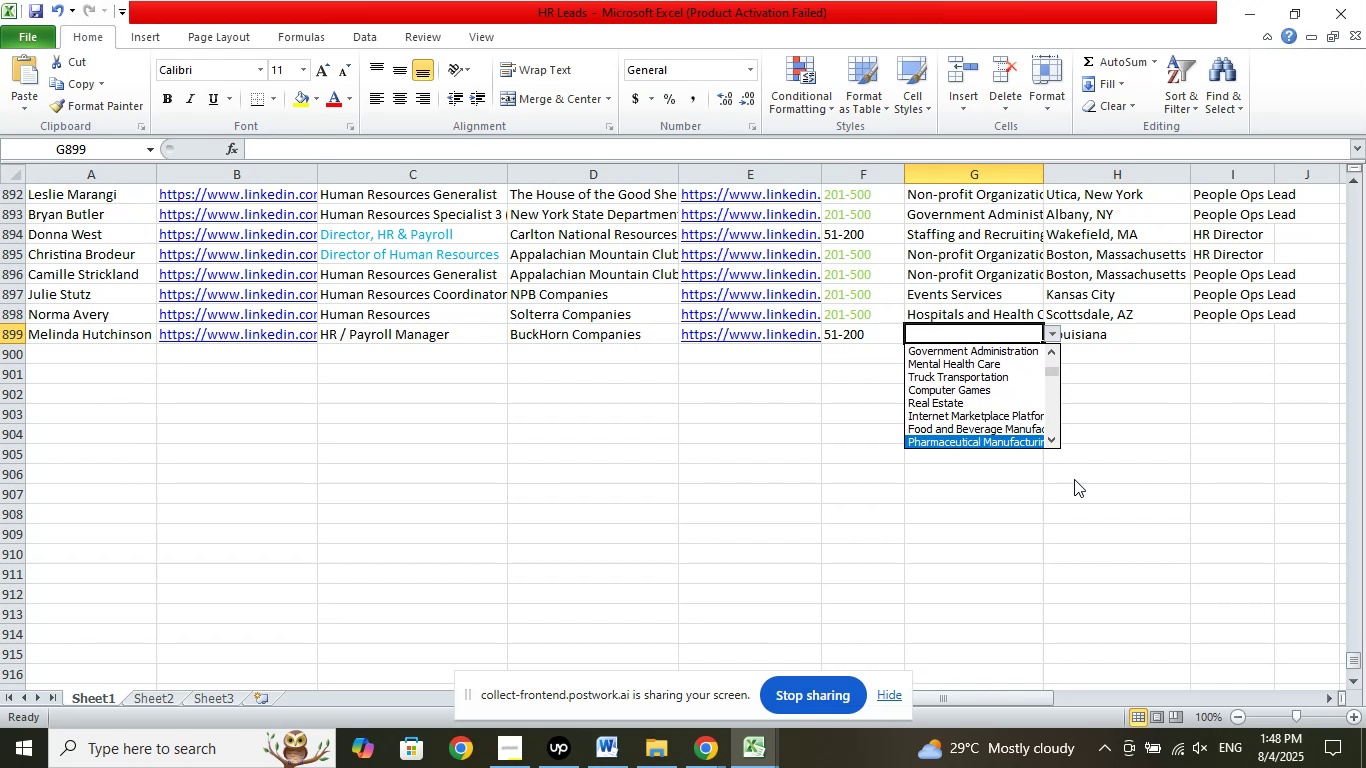 
key(ArrowDown)
 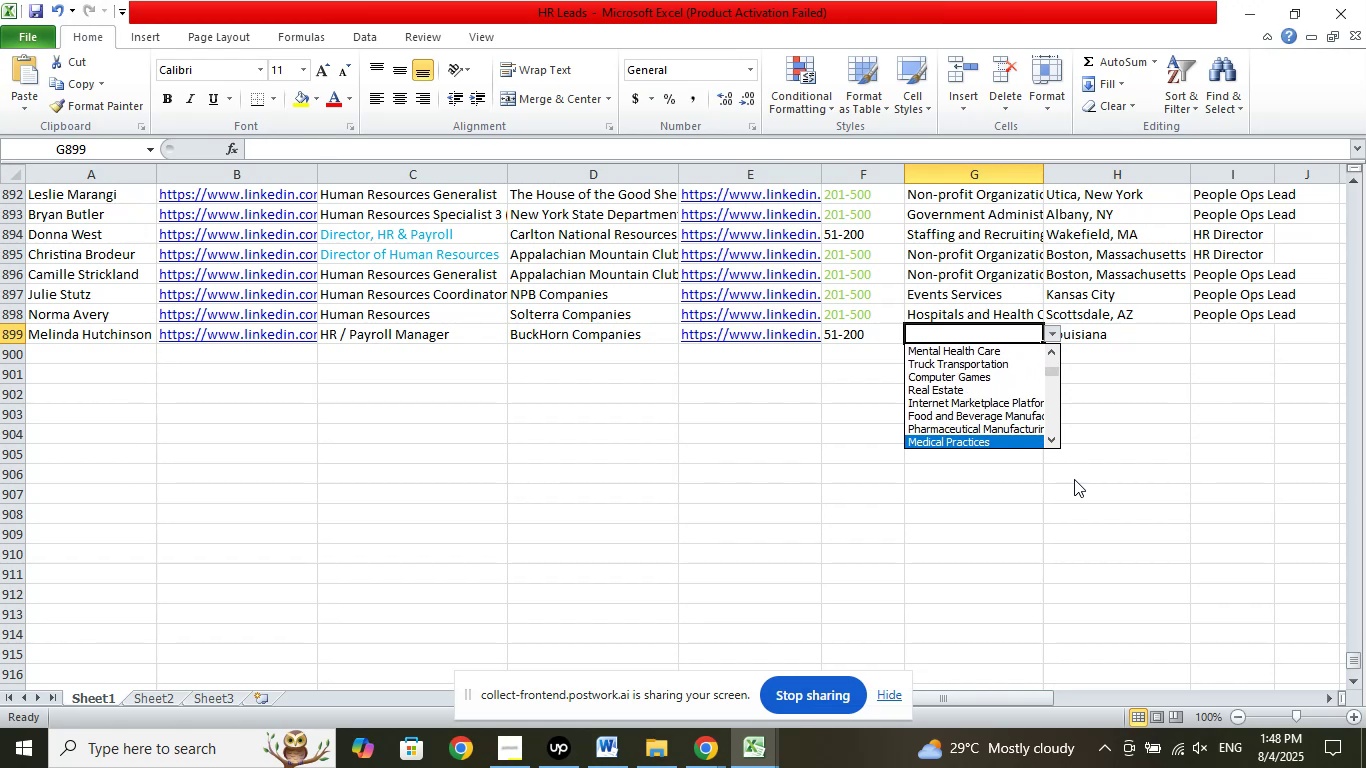 
key(ArrowDown)
 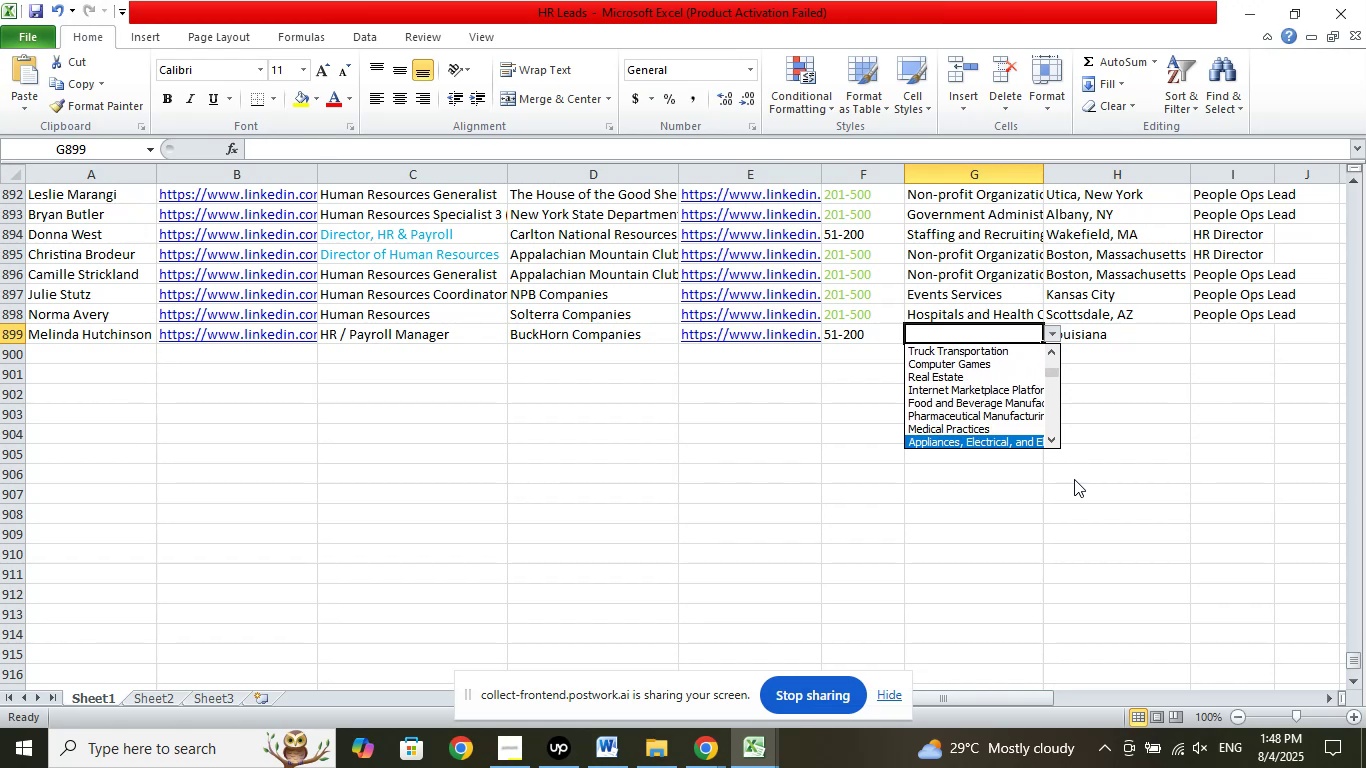 
key(ArrowDown)
 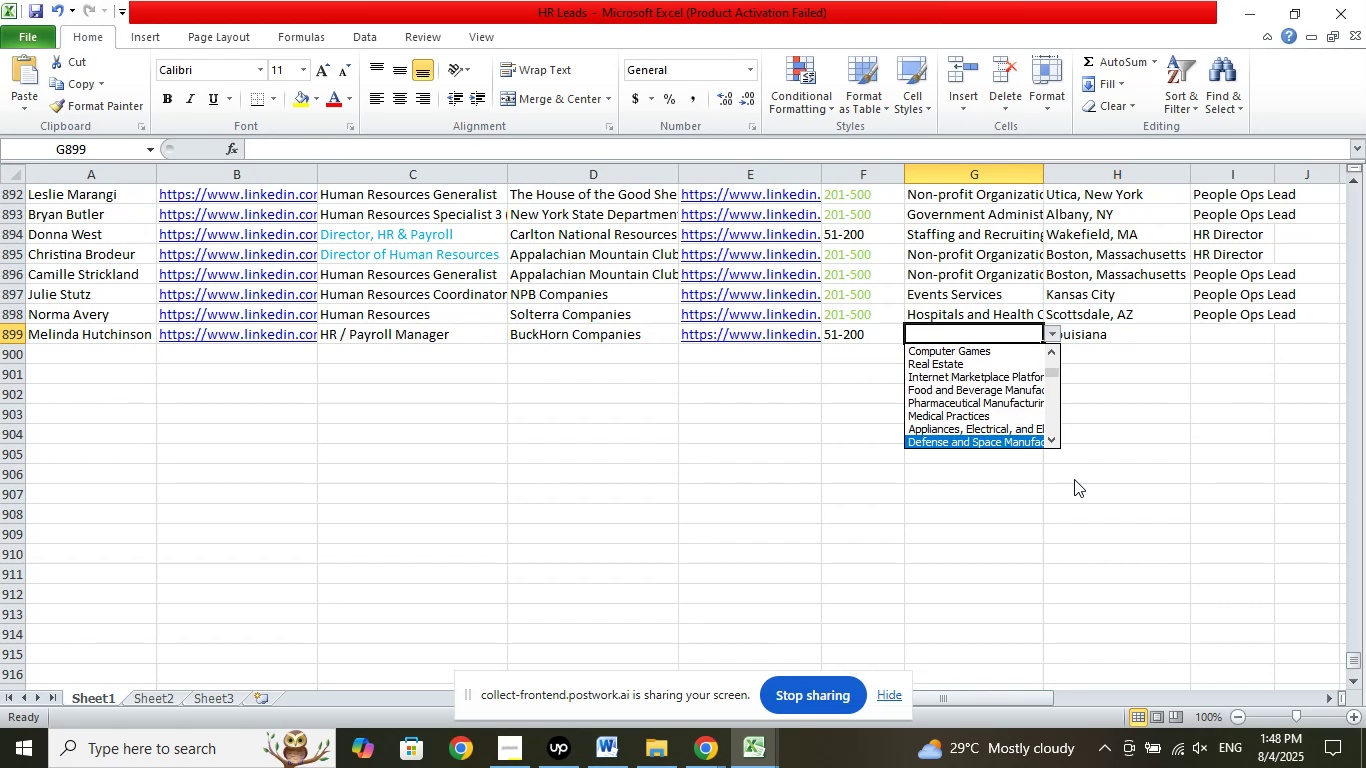 
key(ArrowDown)
 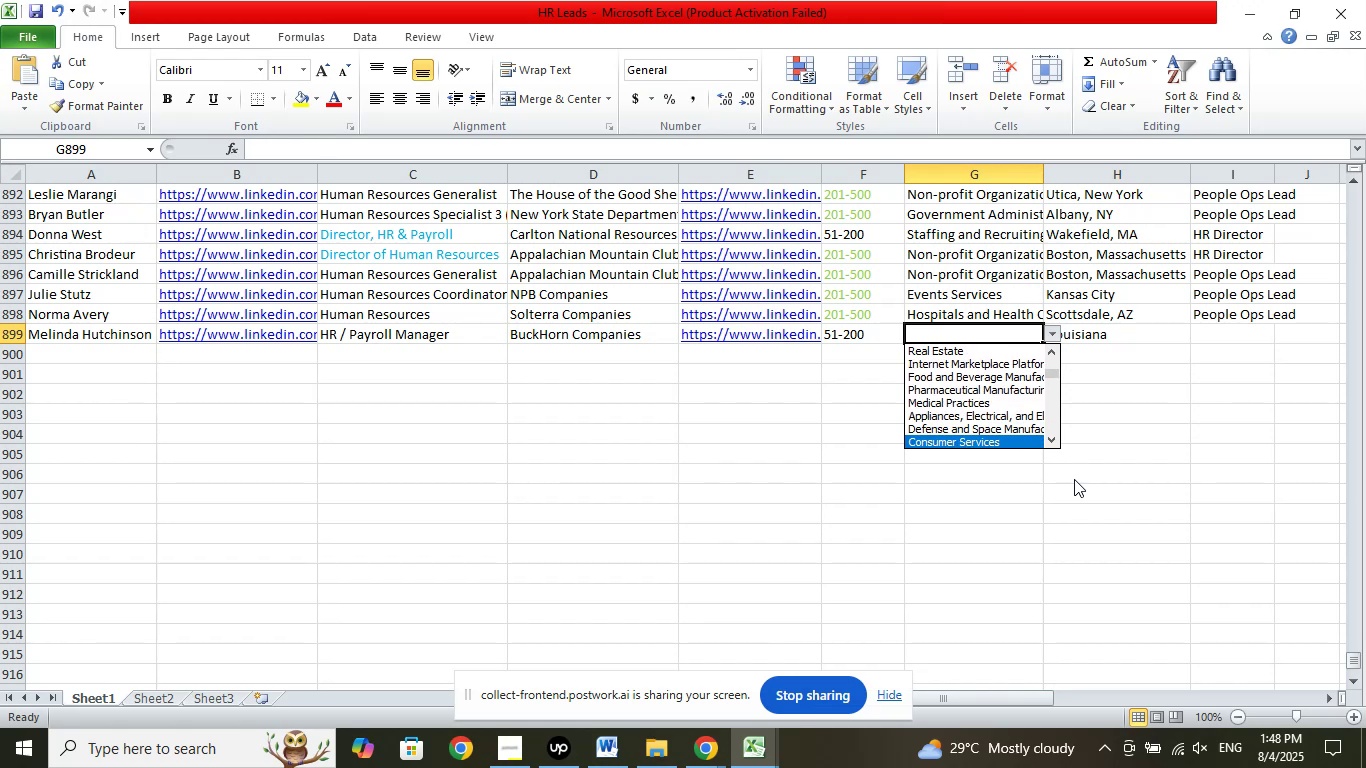 
key(ArrowDown)
 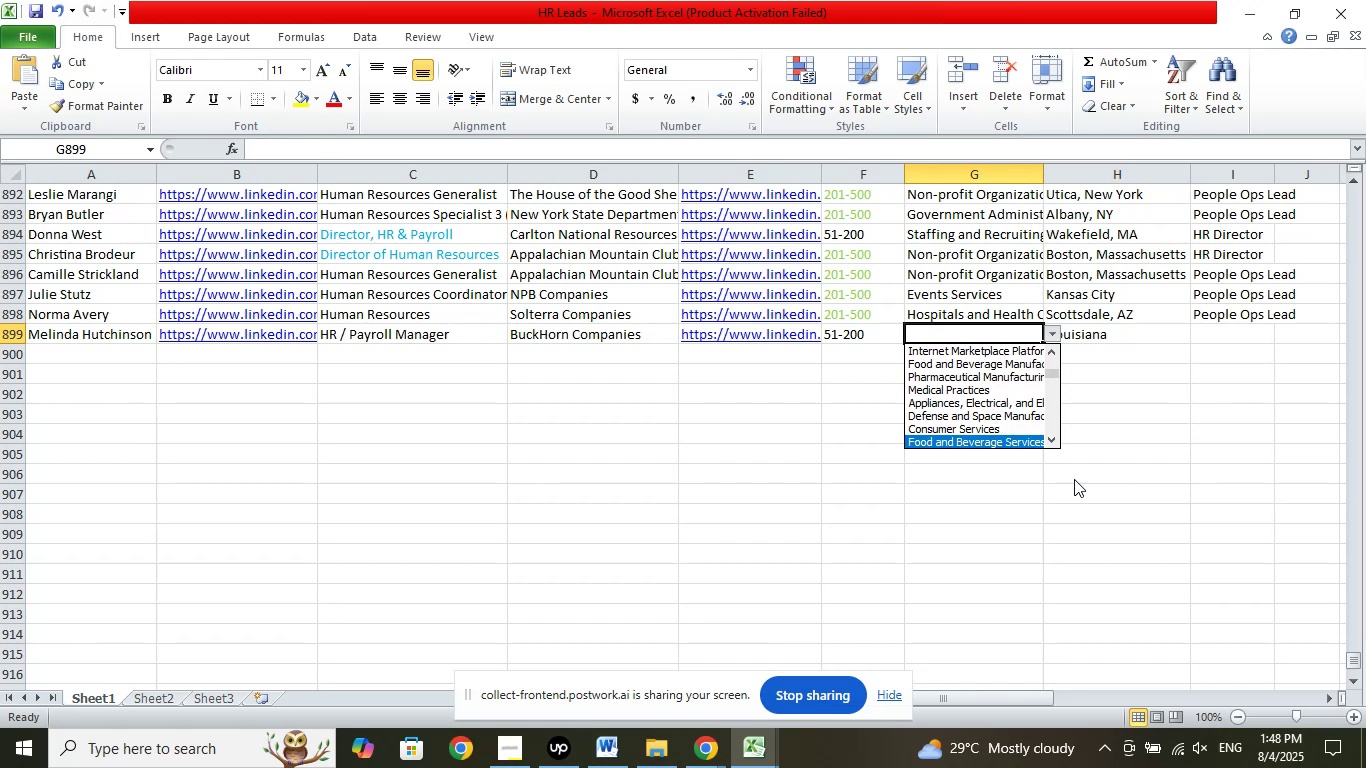 
key(ArrowDown)
 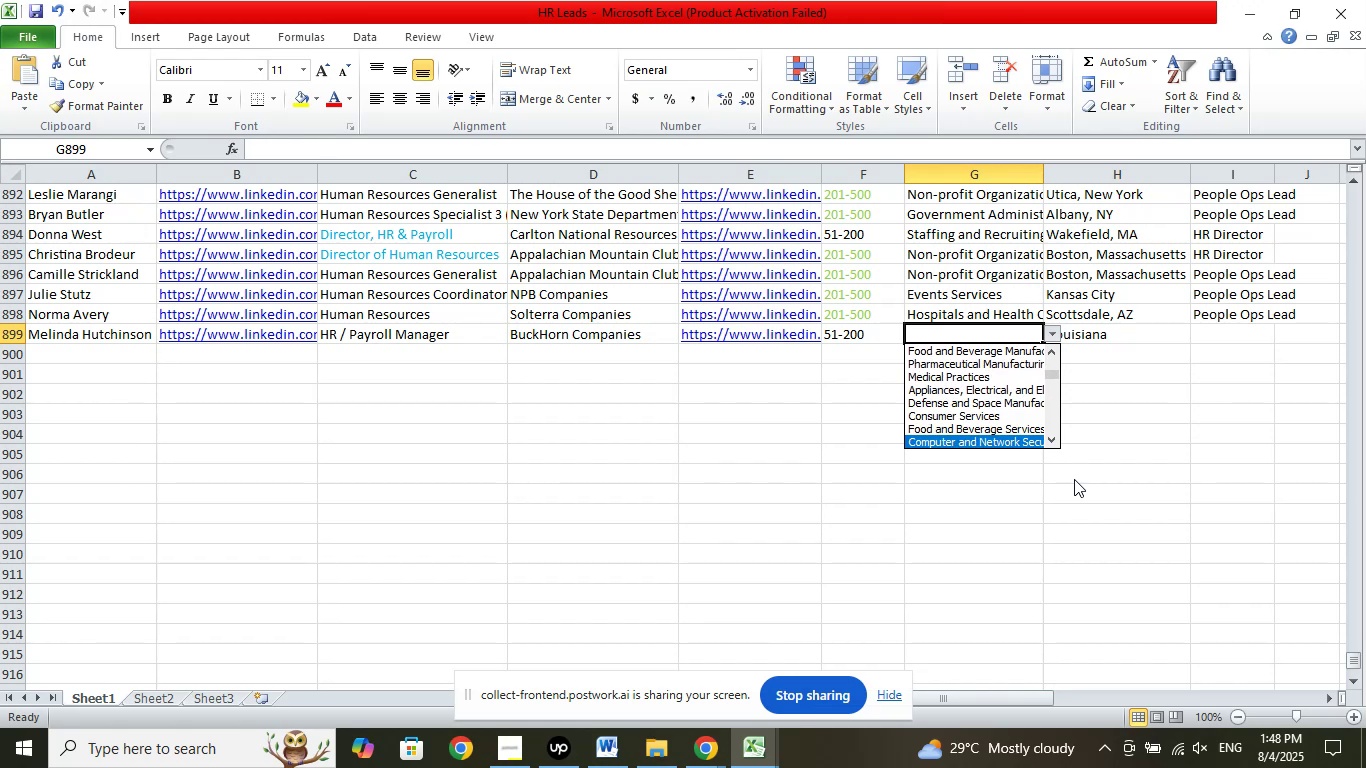 
key(ArrowDown)
 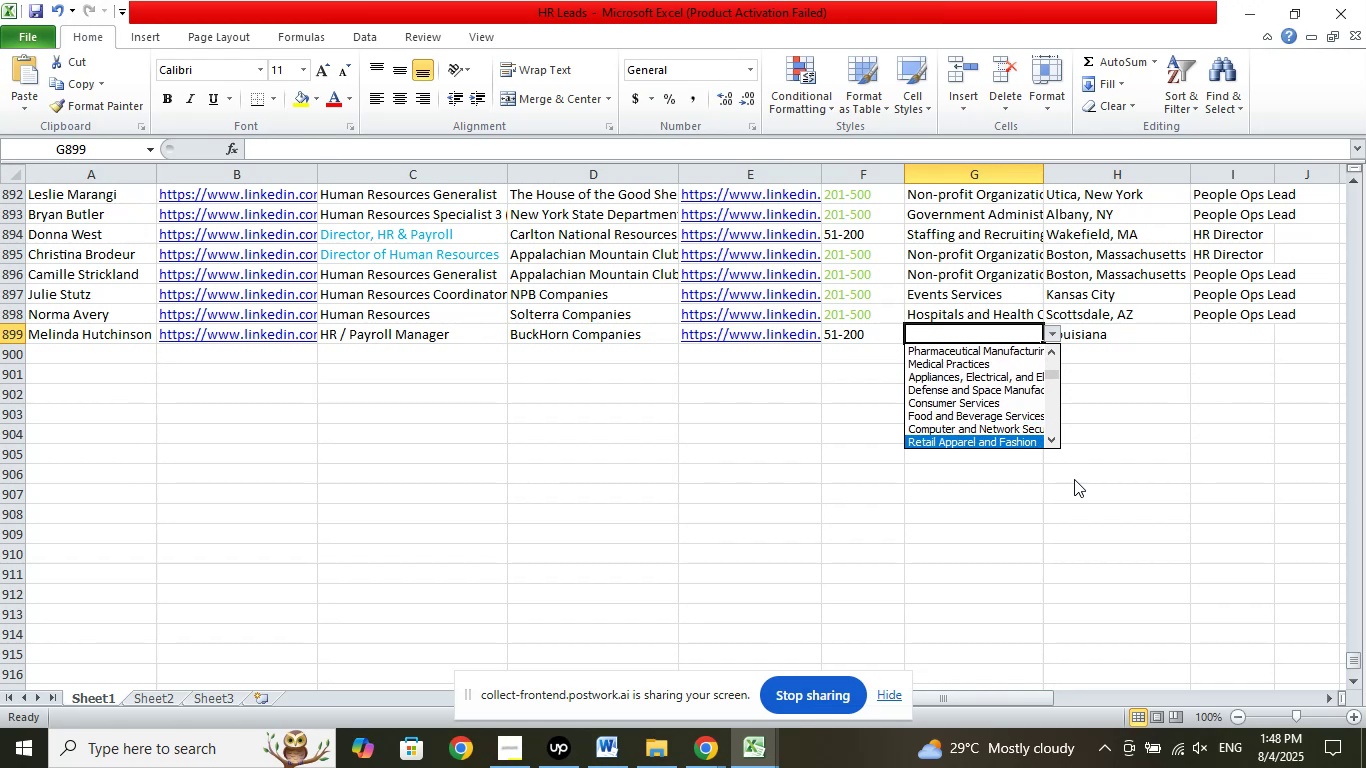 
key(ArrowDown)
 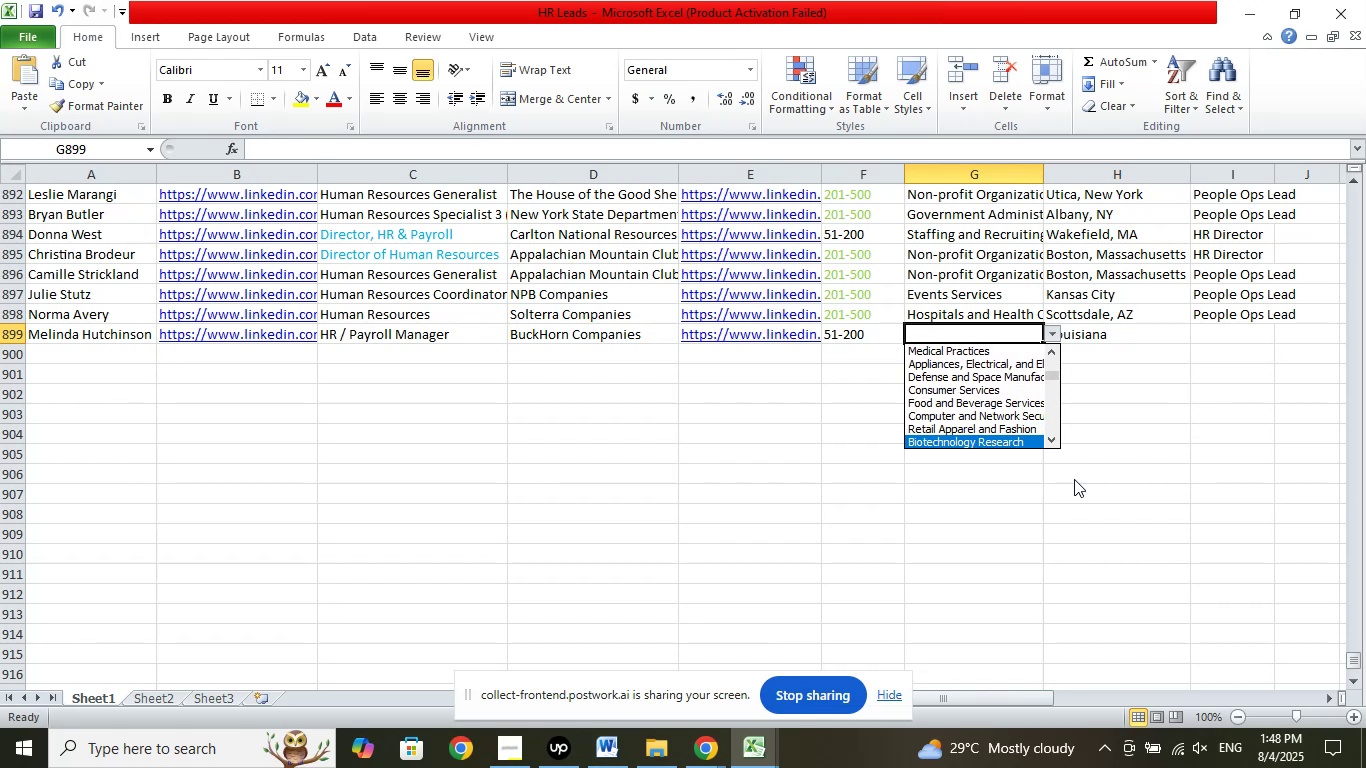 
key(ArrowDown)
 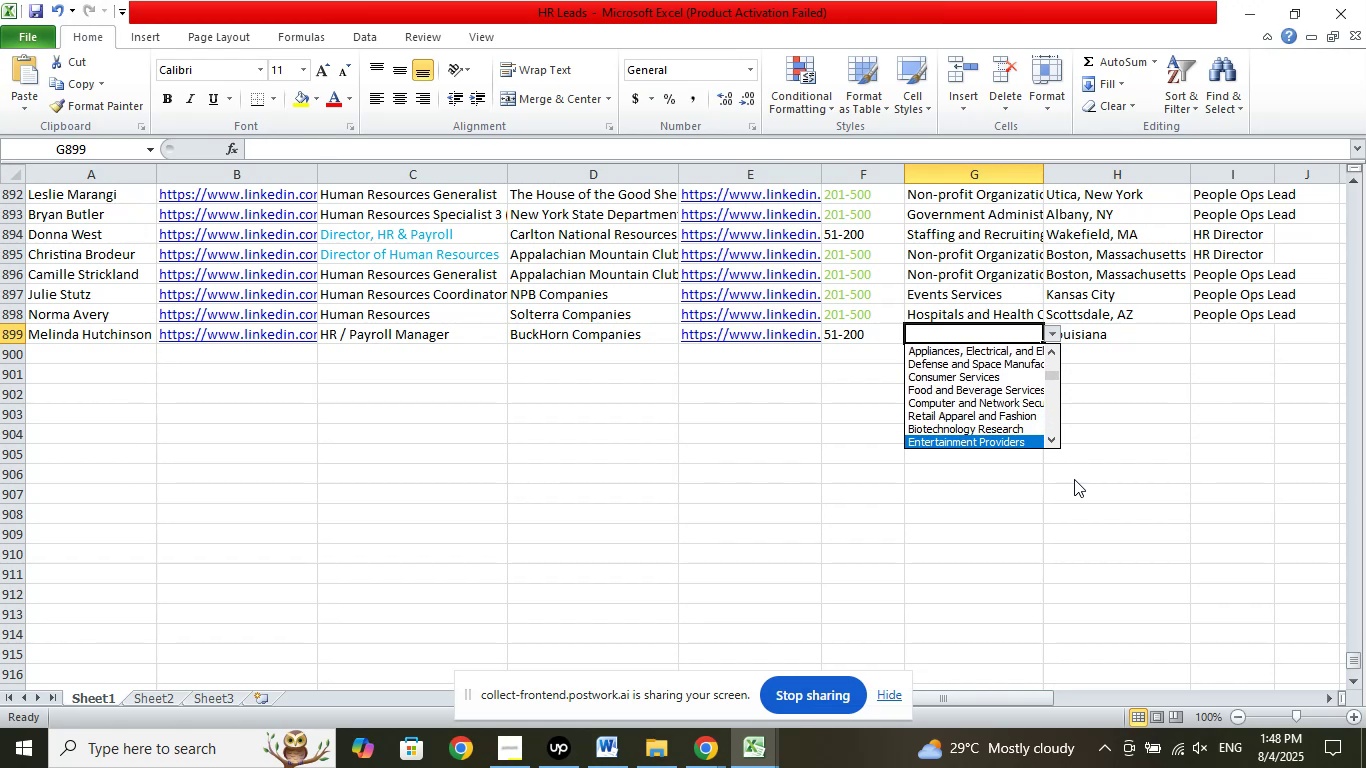 
key(ArrowDown)
 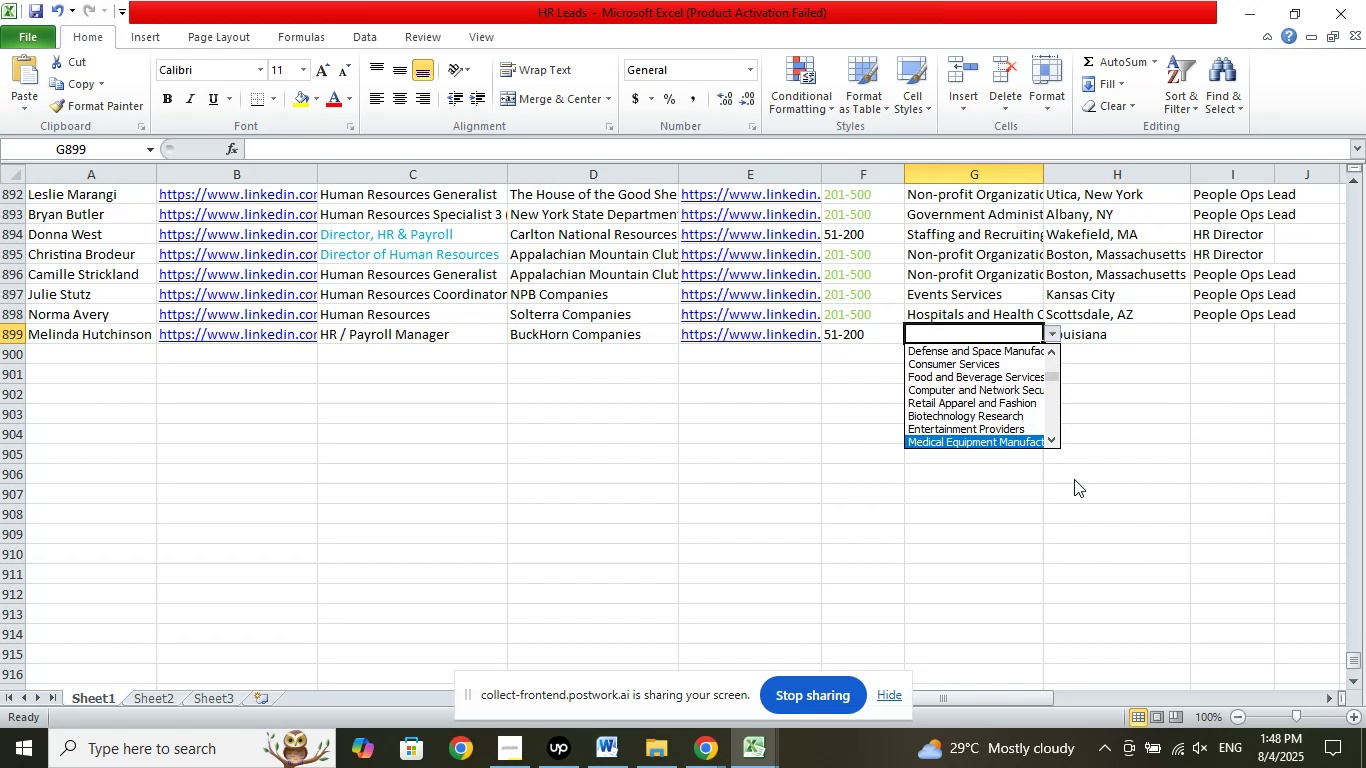 
key(ArrowDown)
 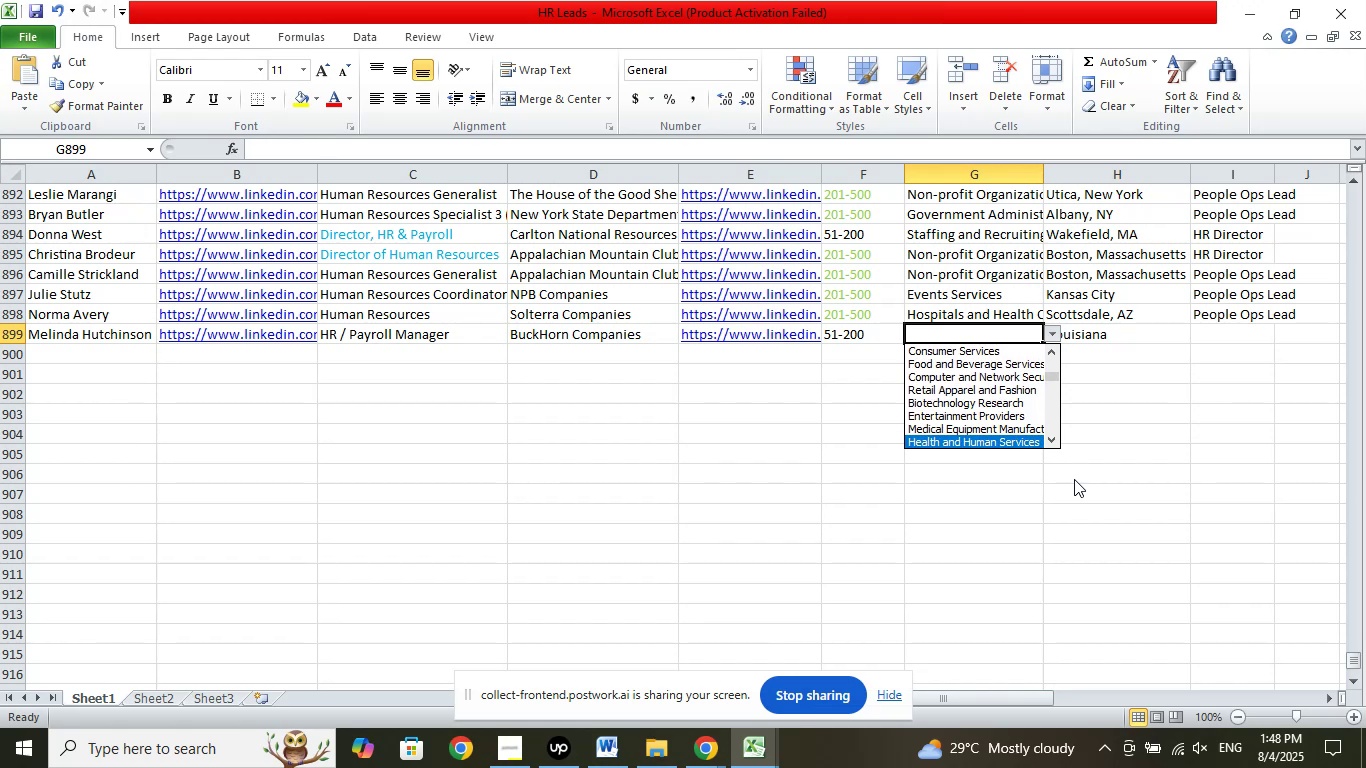 
key(ArrowDown)
 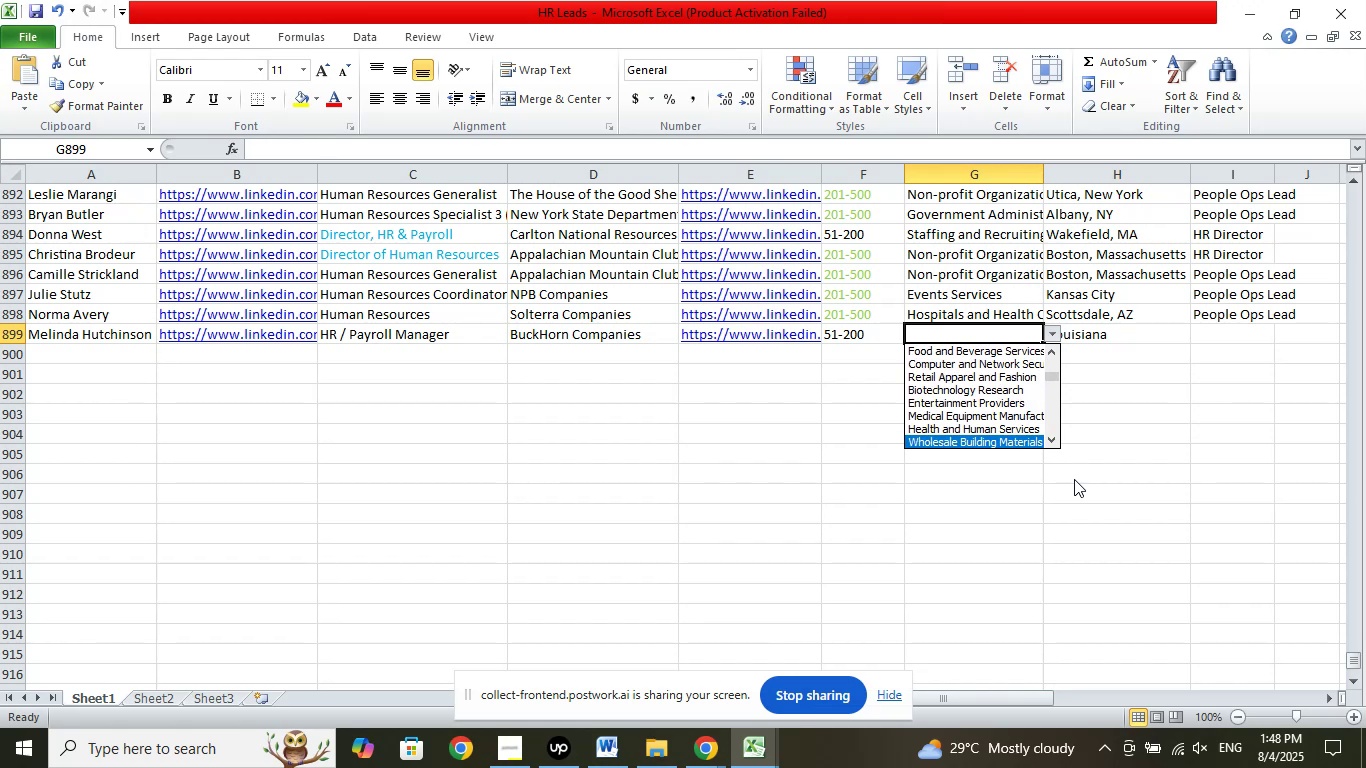 
key(ArrowDown)
 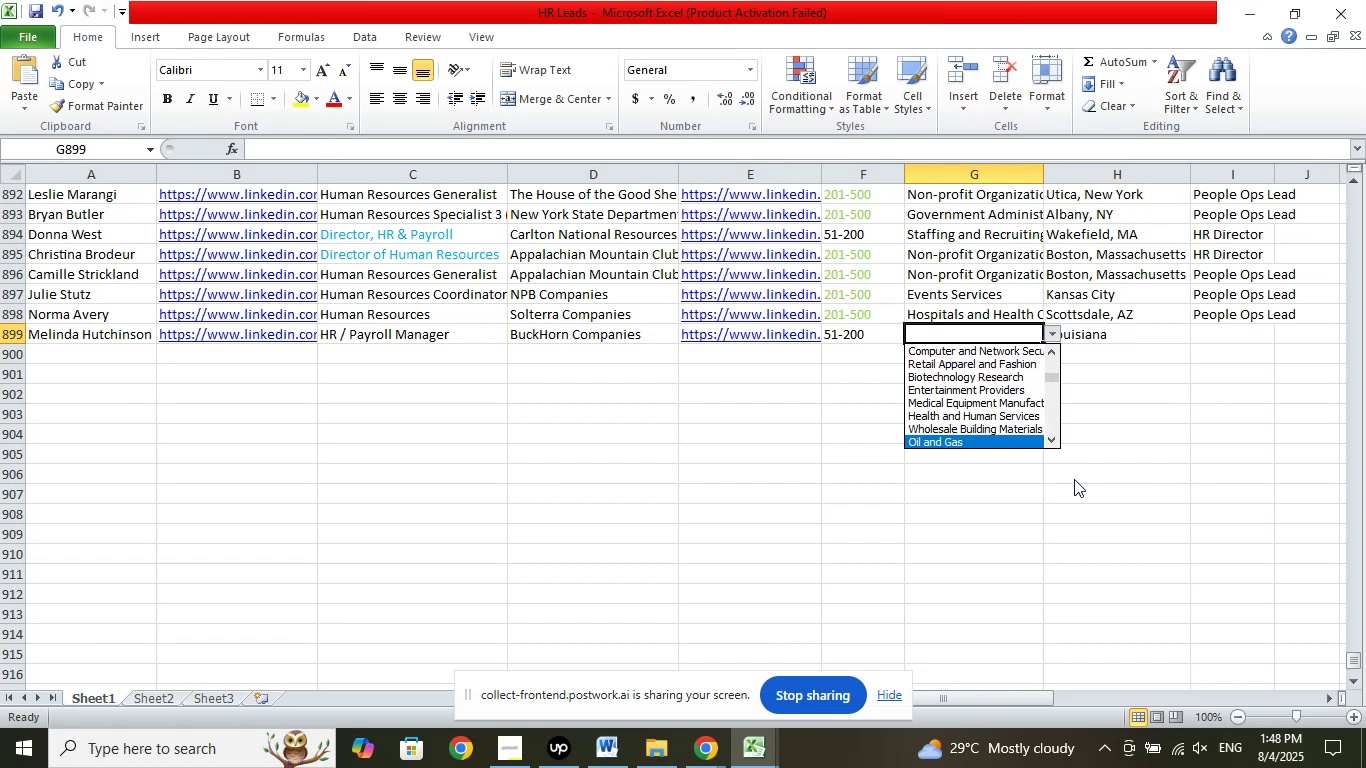 
key(ArrowDown)
 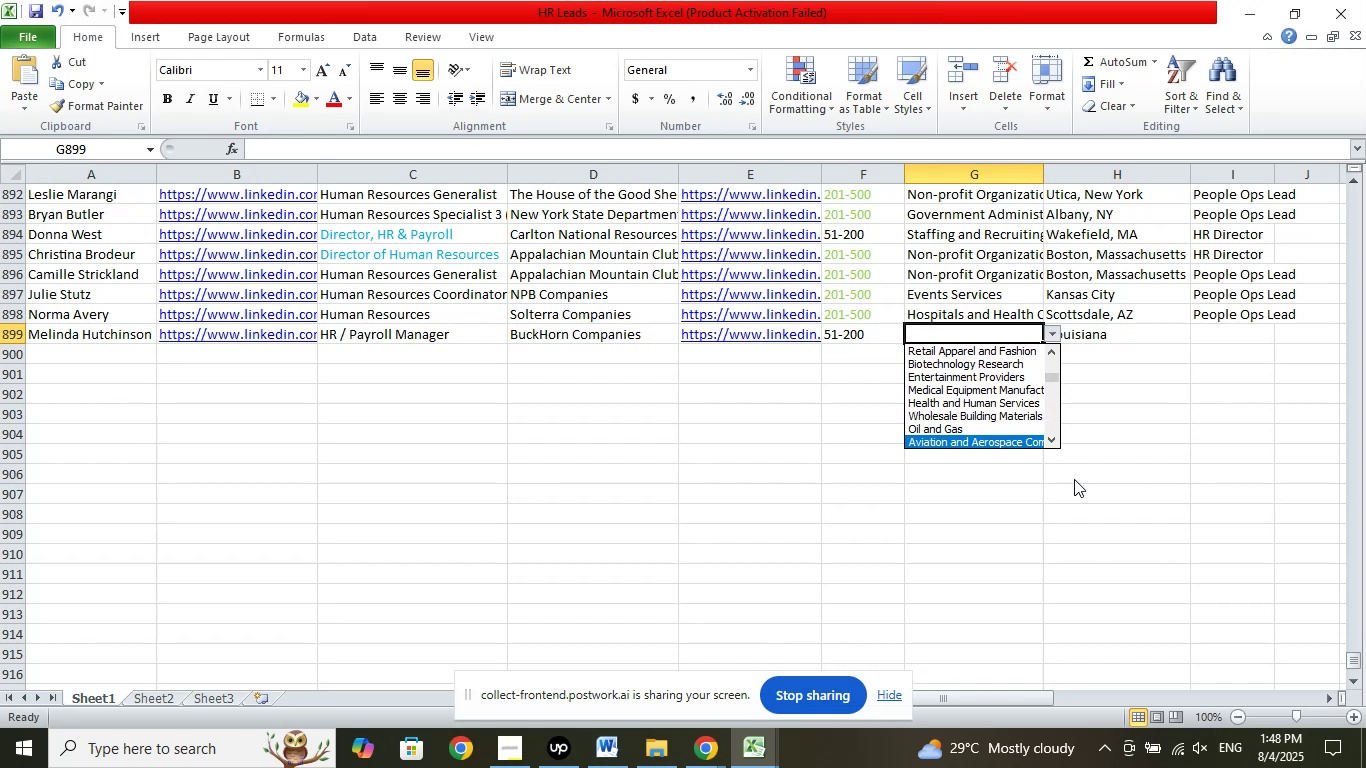 
key(ArrowUp)
 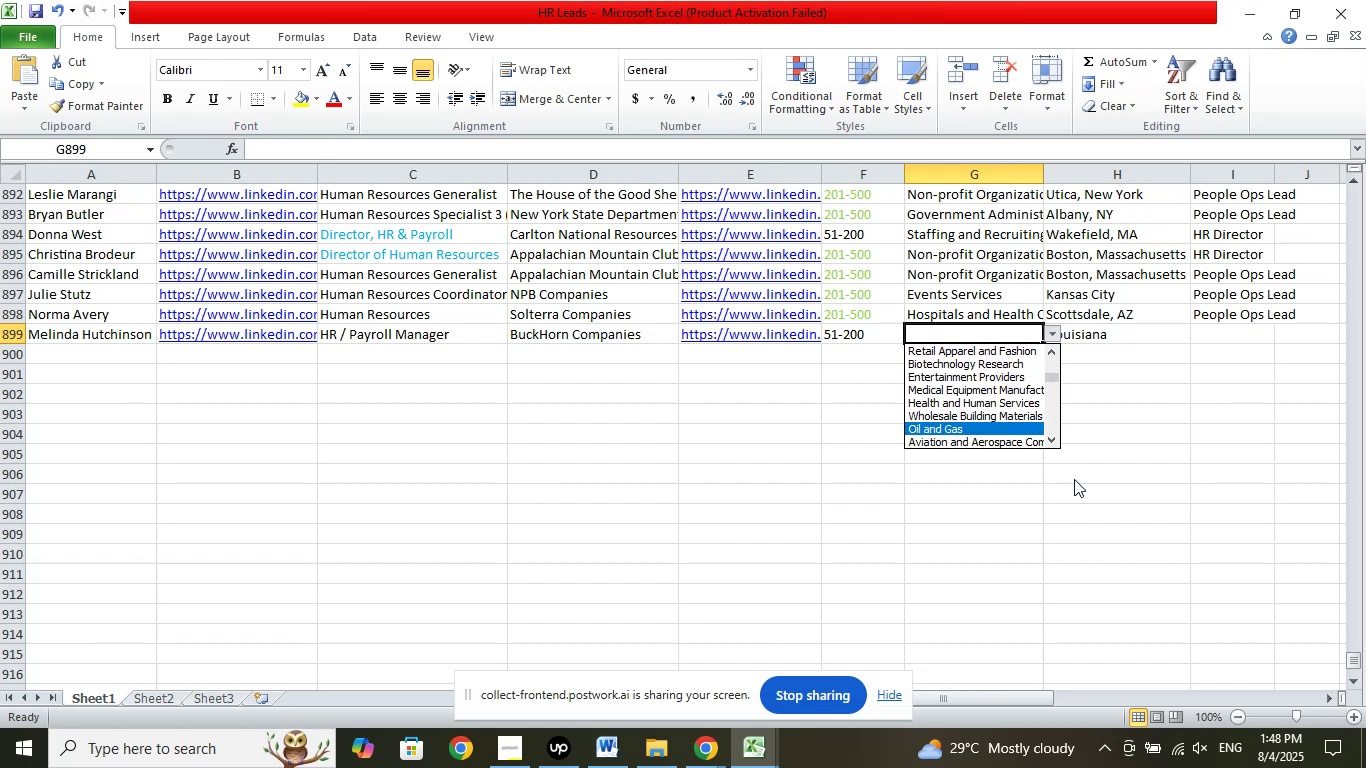 
key(Enter)
 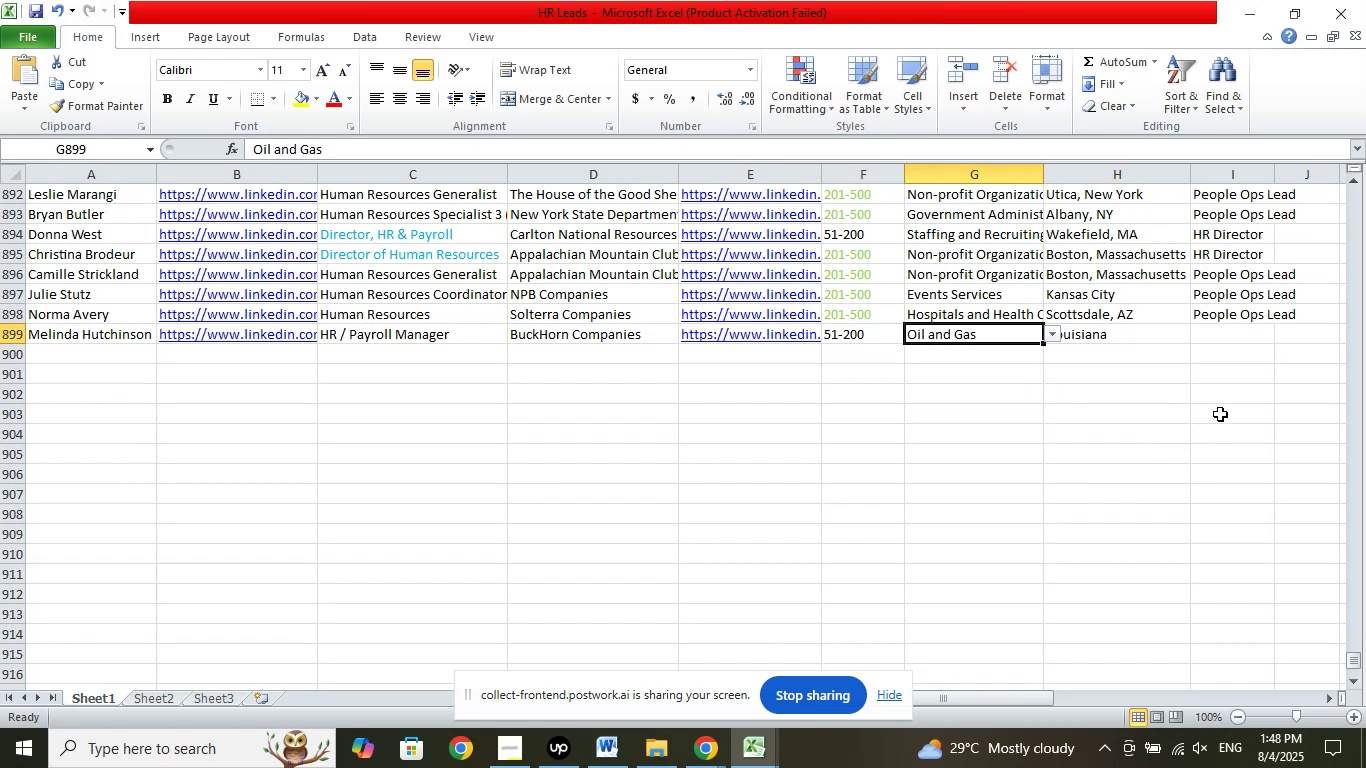 
mouse_move([1234, 350])
 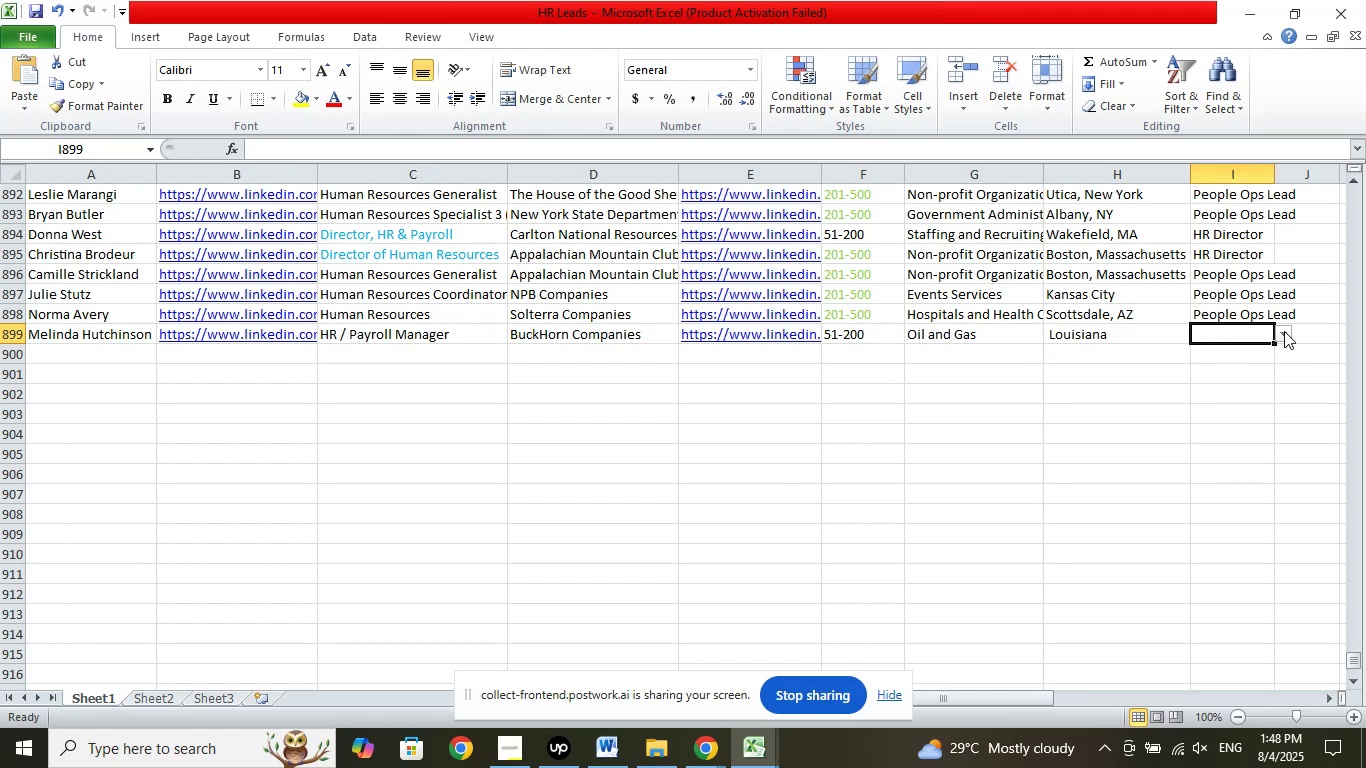 
left_click([1284, 331])
 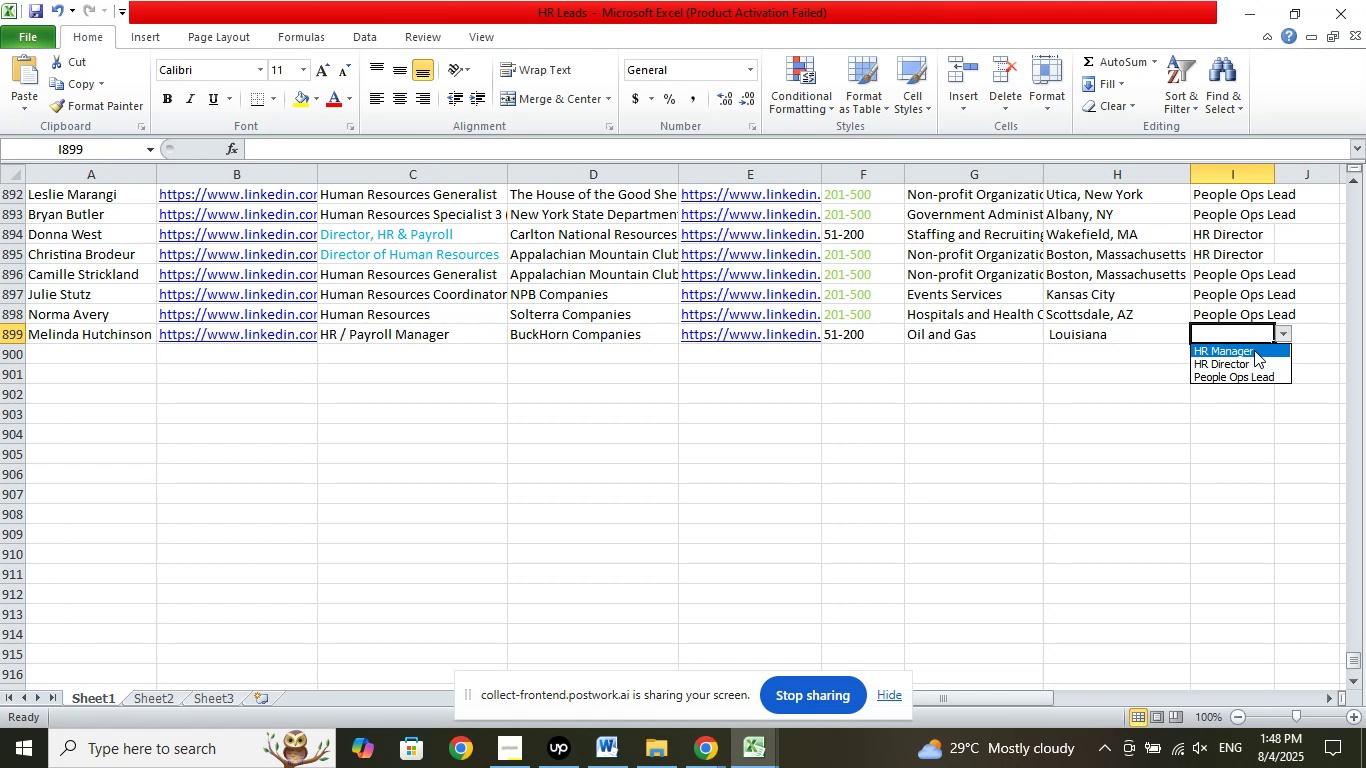 
left_click([1254, 349])
 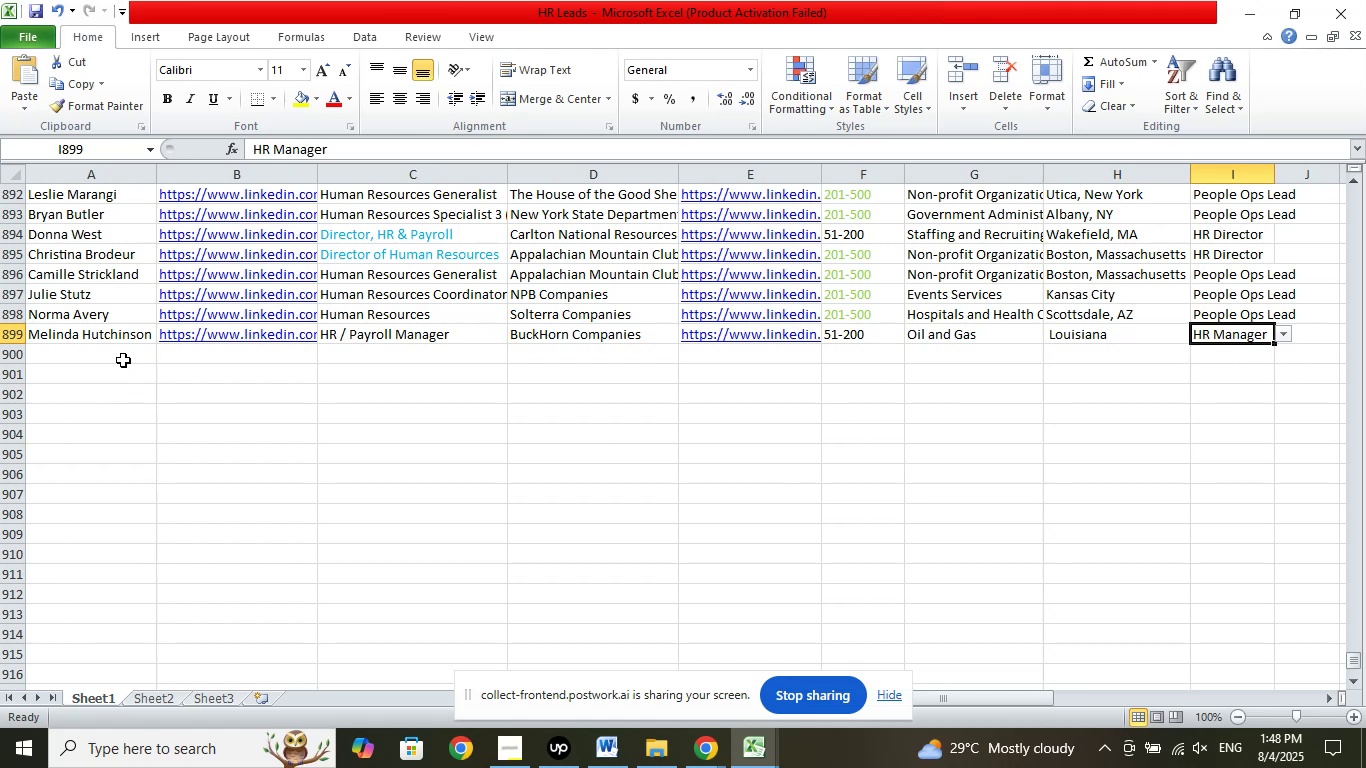 
left_click([123, 358])
 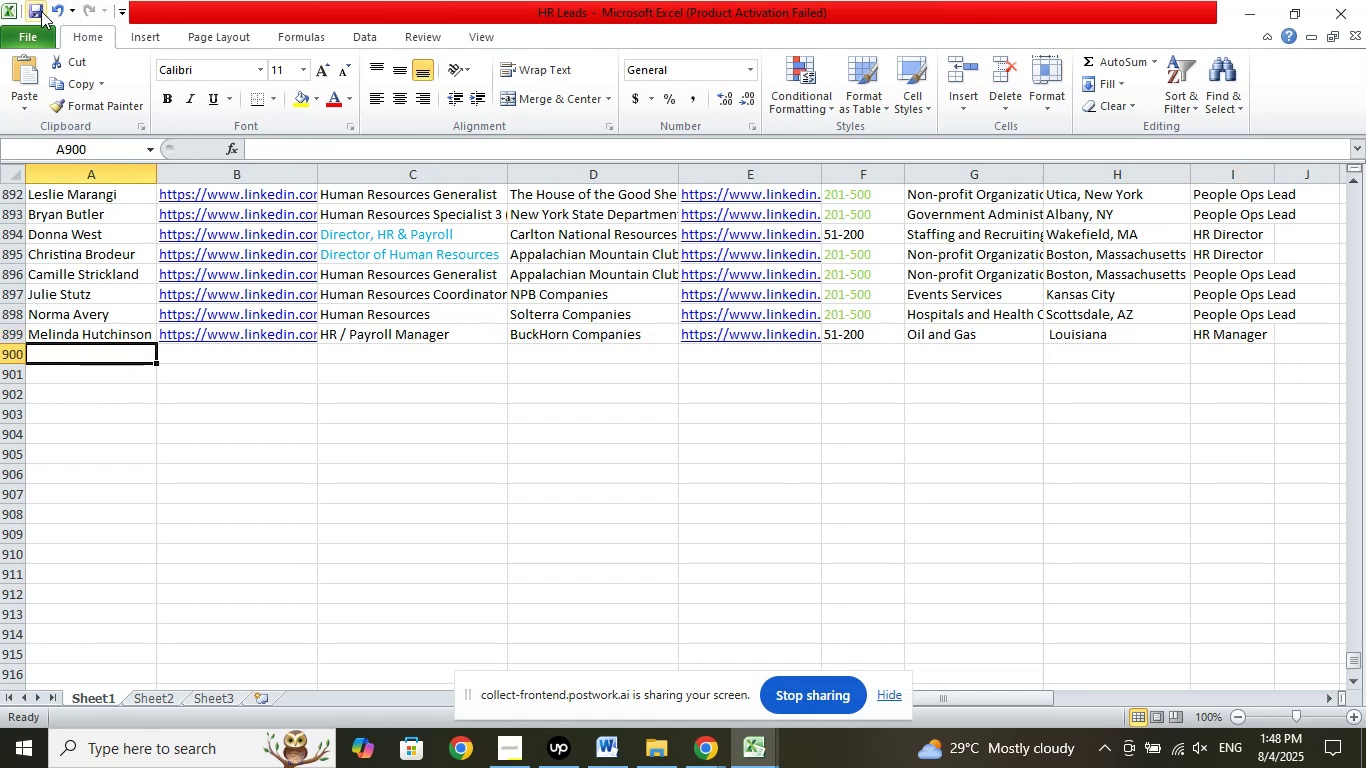 
left_click([34, 11])
 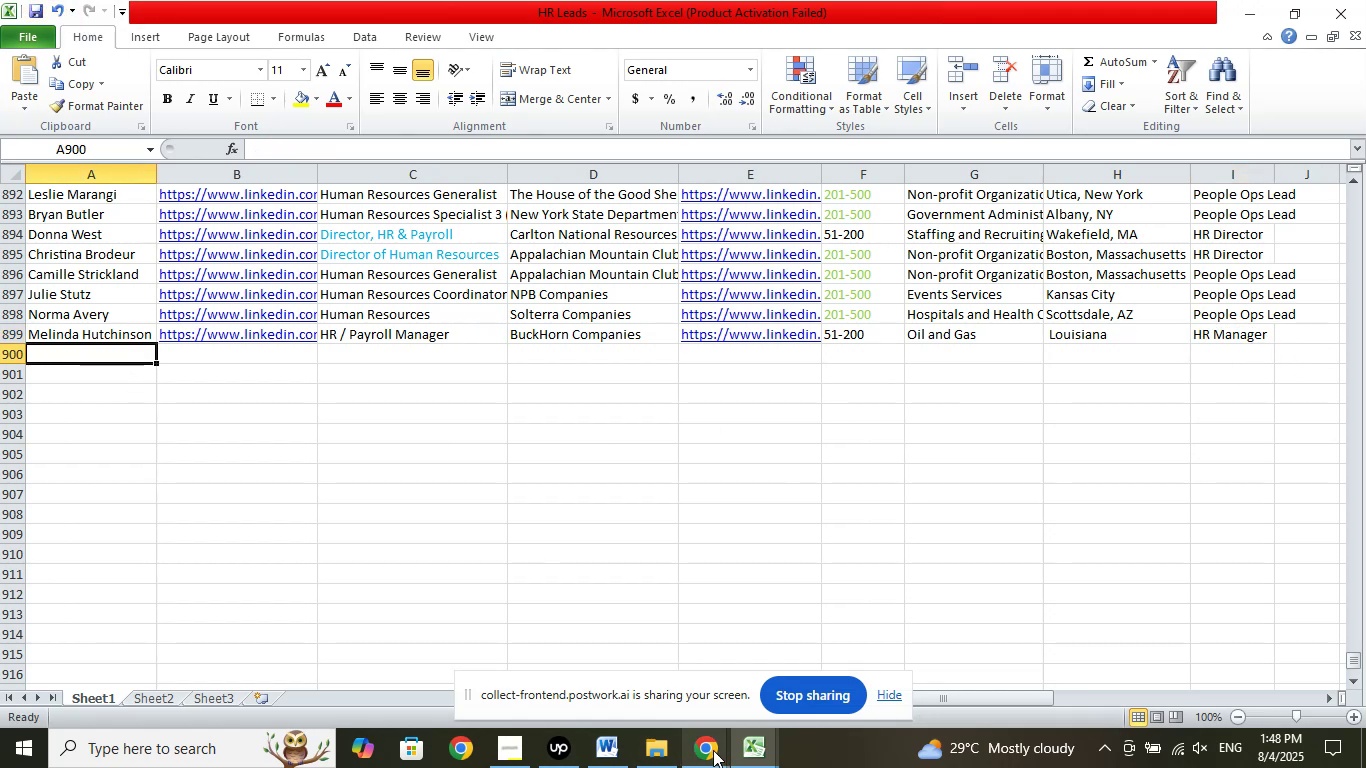 
double_click([661, 657])
 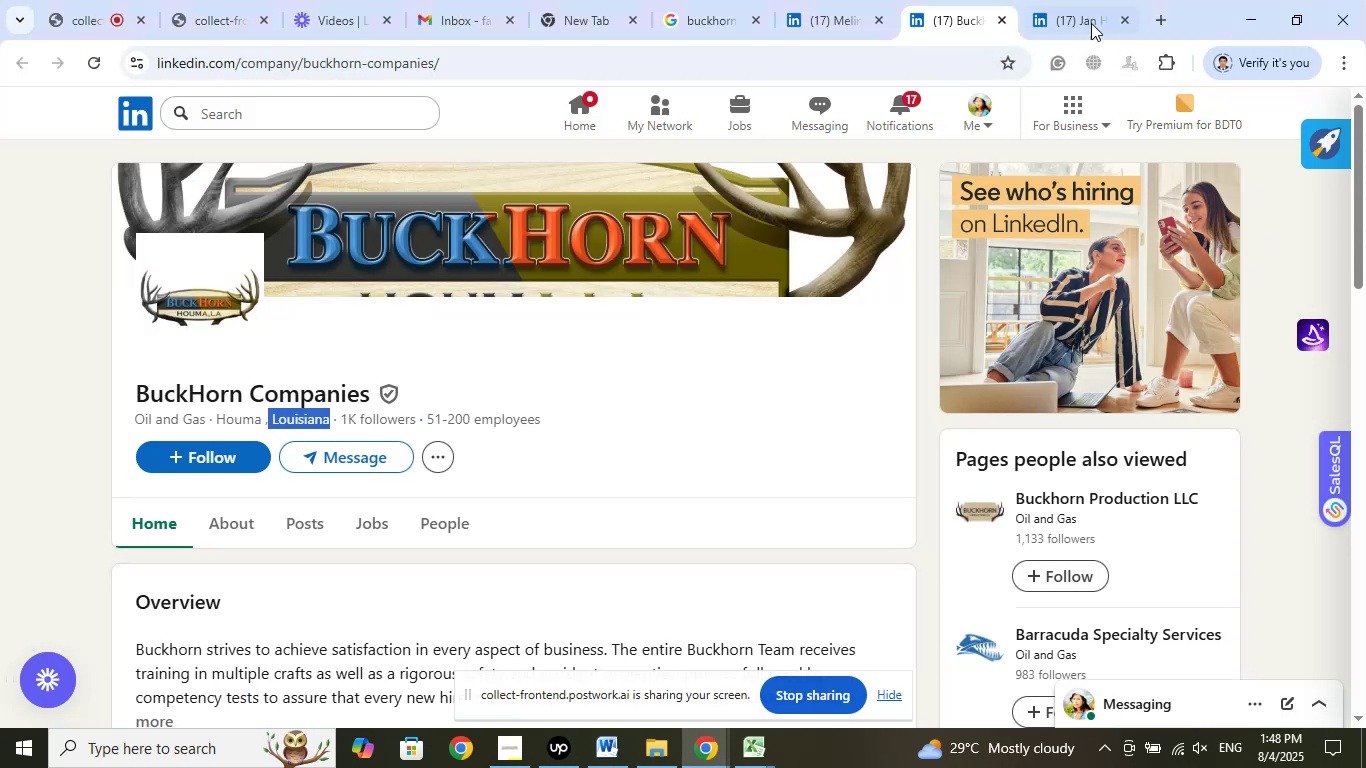 
left_click([1090, 20])
 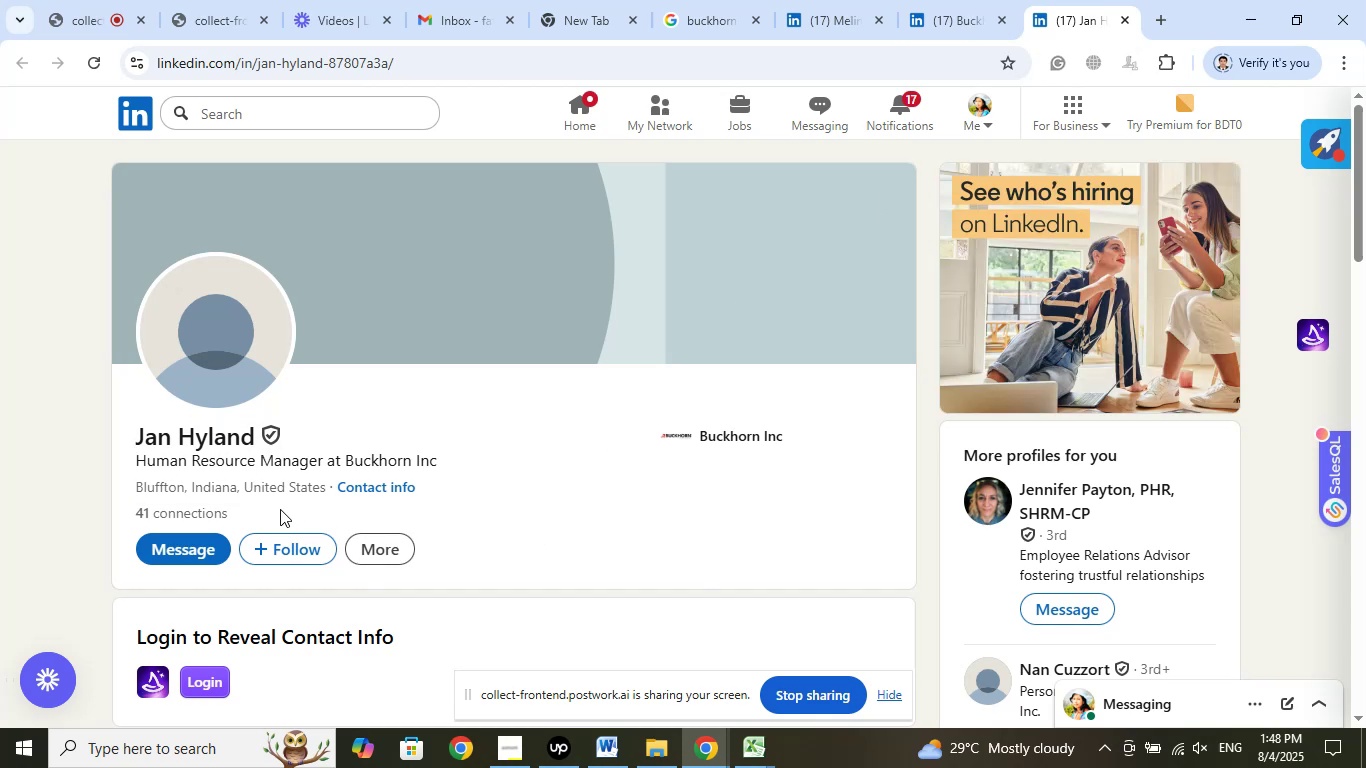 
wait(5.95)
 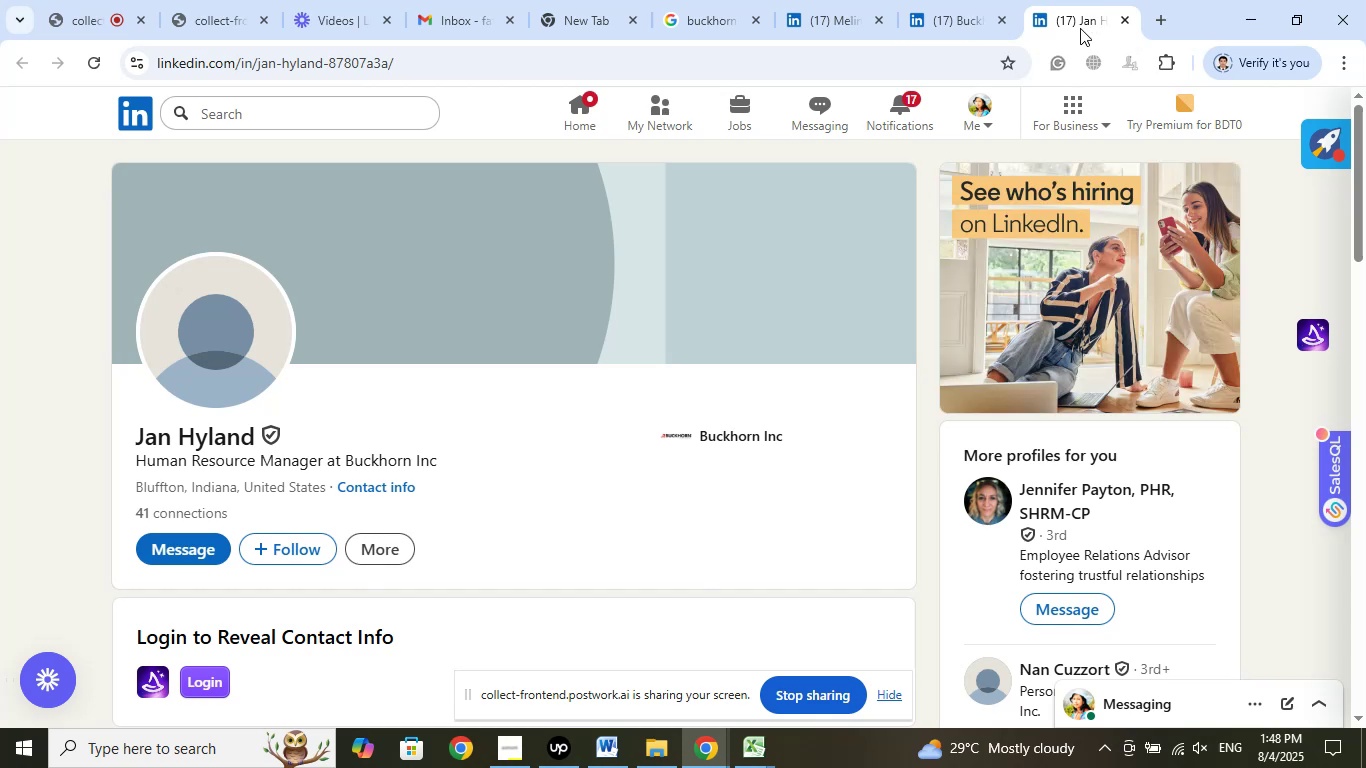 
left_click_drag(start_coordinate=[116, 442], to_coordinate=[253, 437])
 